 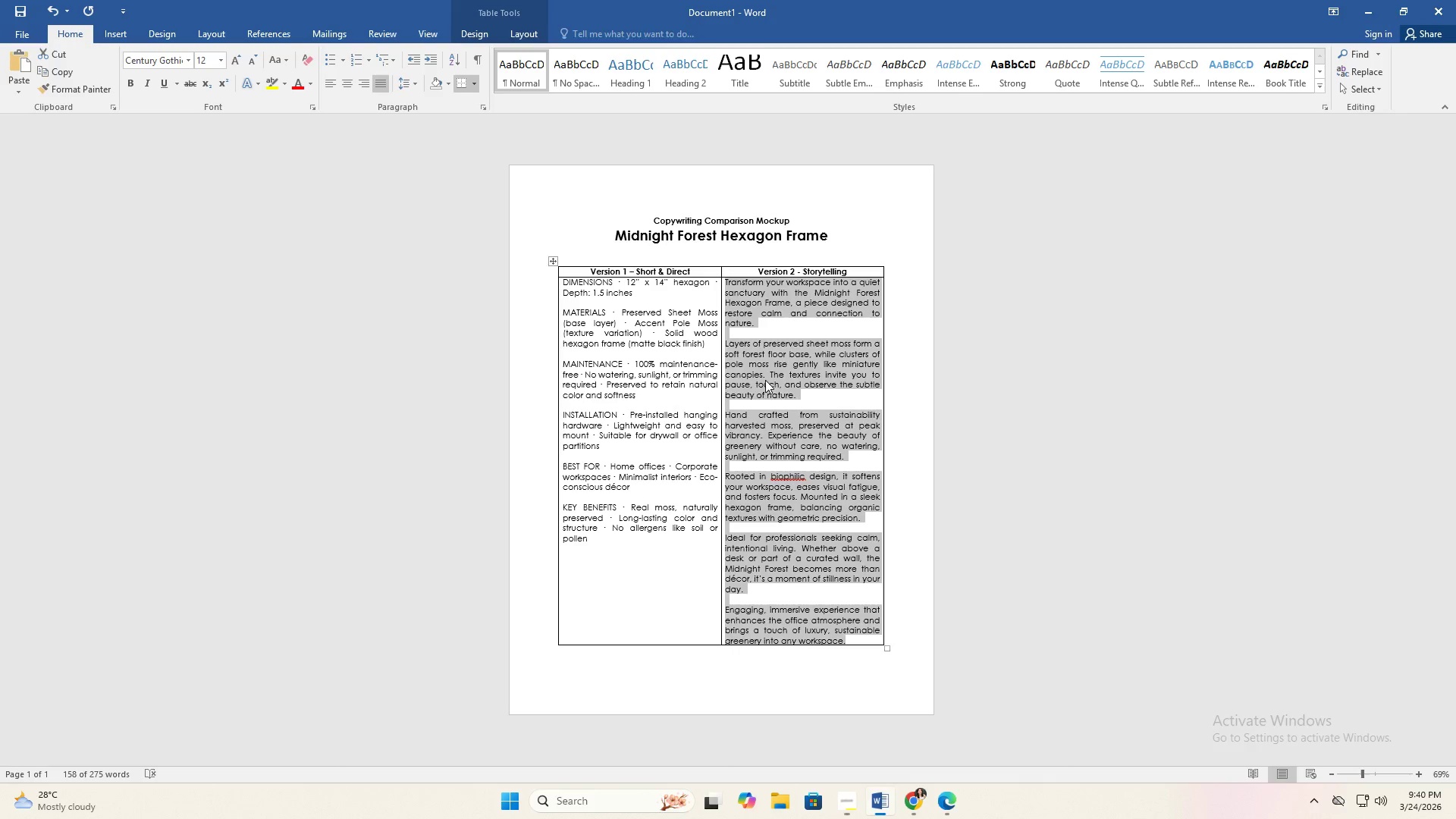 
key(Alt+Tab)
 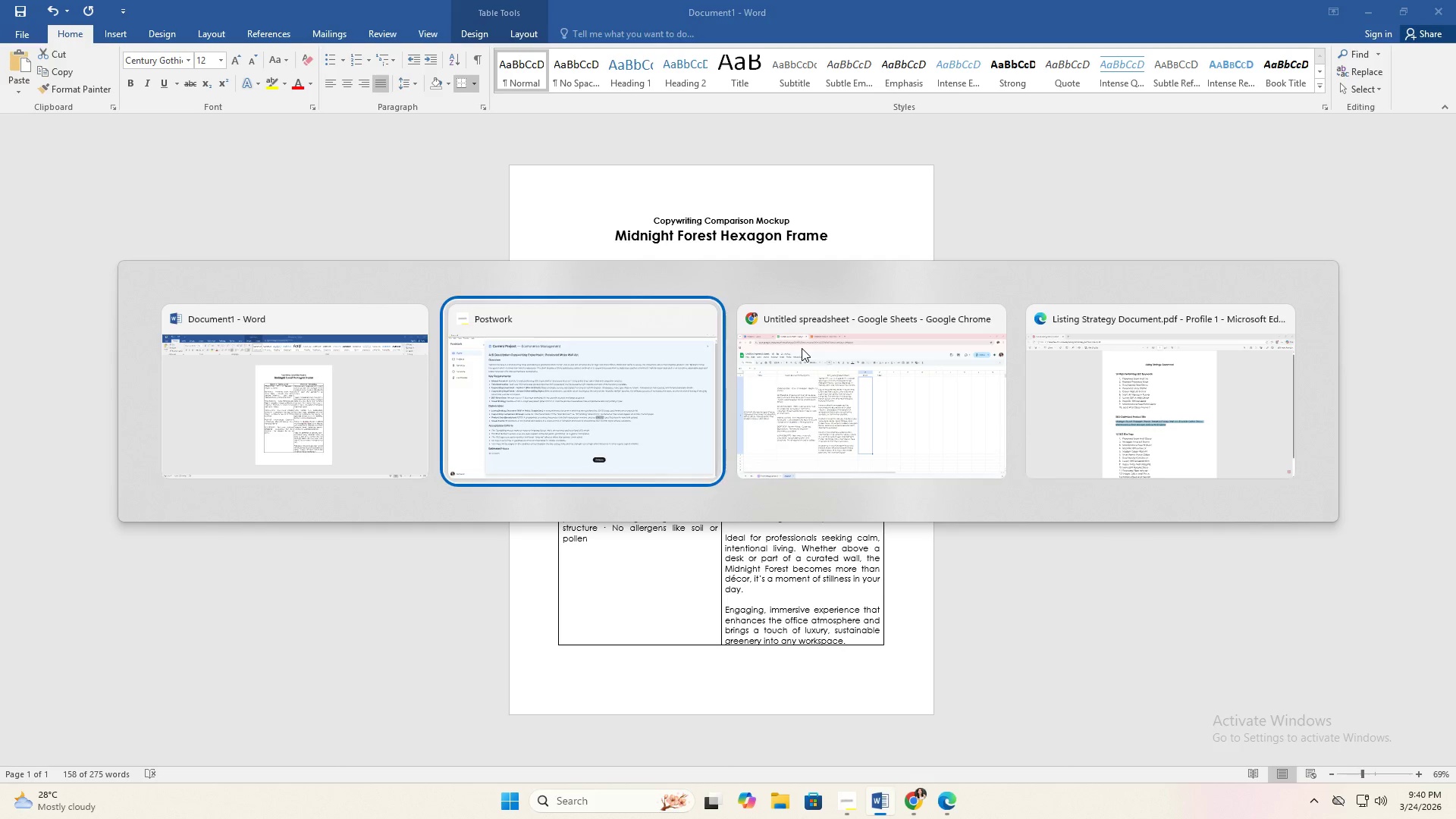 
key(Alt+Tab)
 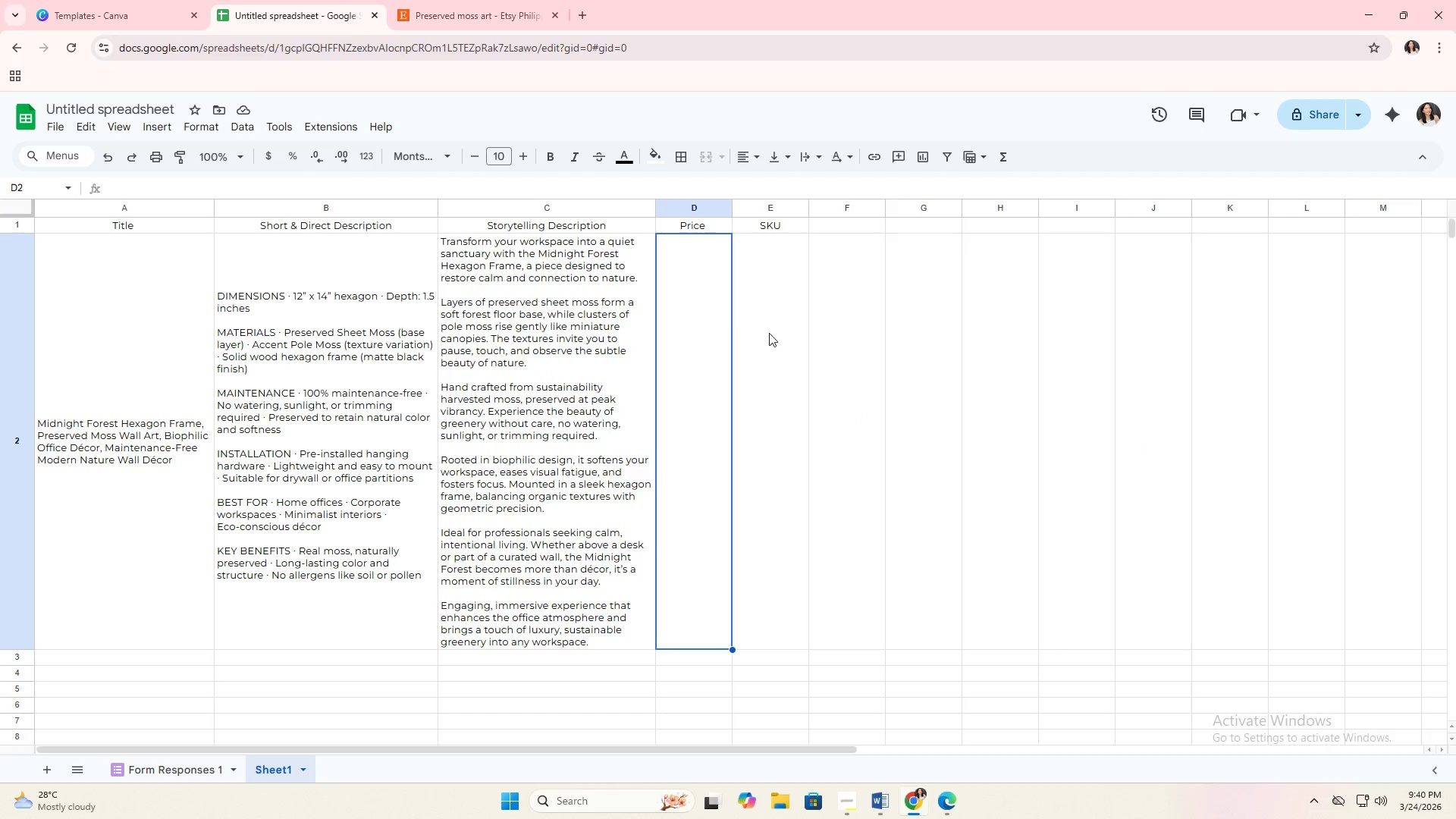 
double_click([707, 309])
 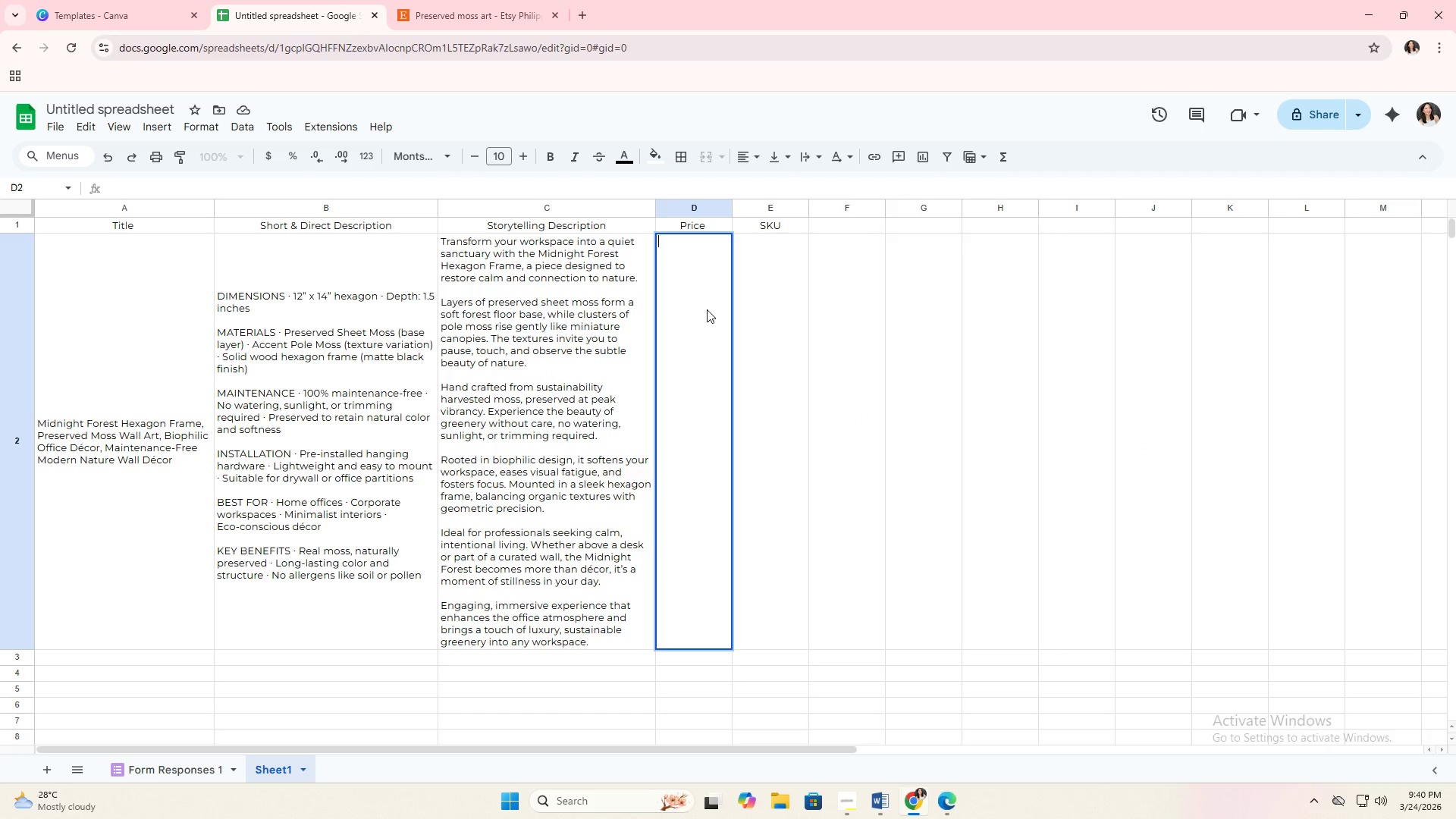 
right_click([707, 309])
 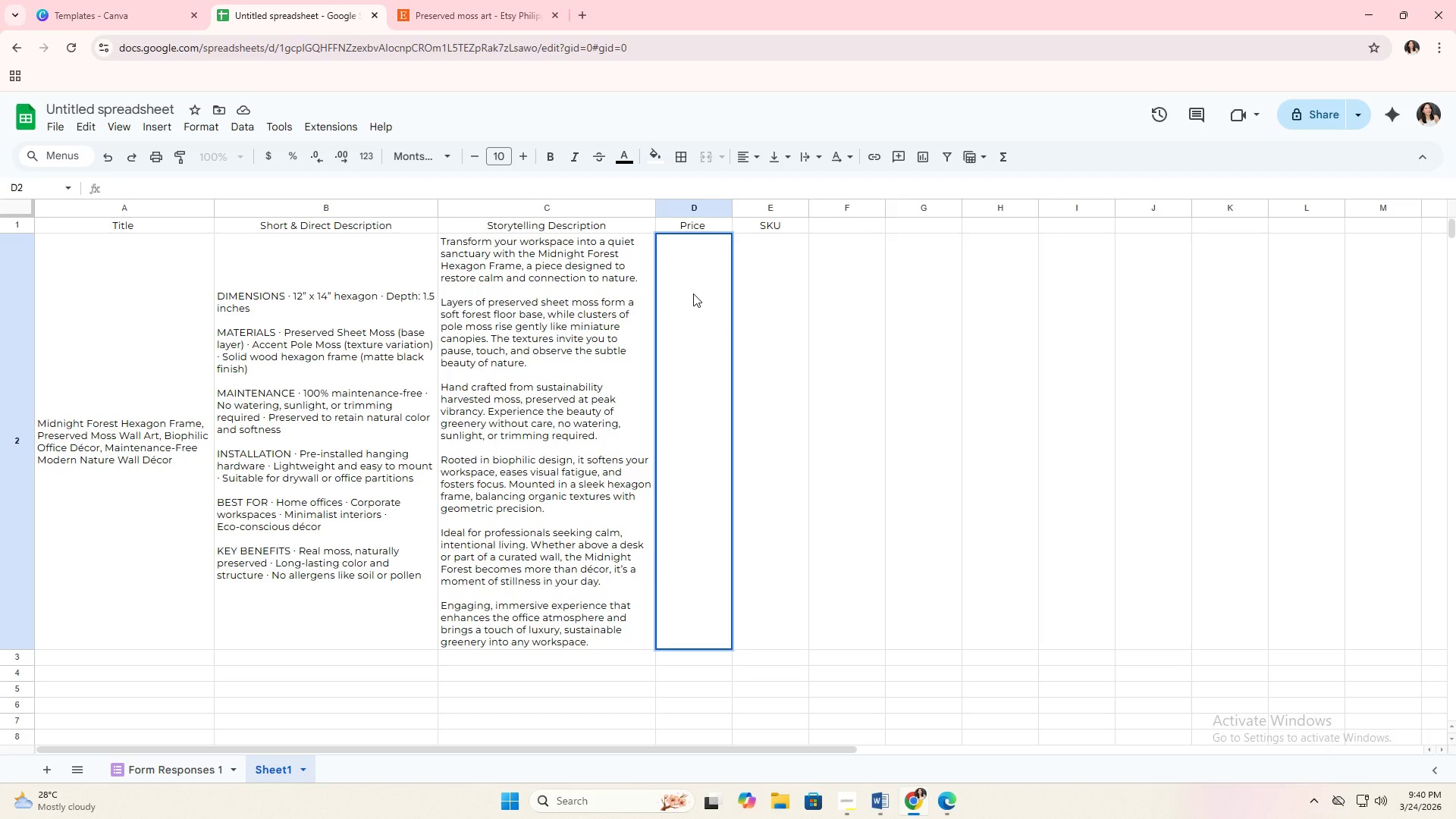 
right_click([693, 293])
 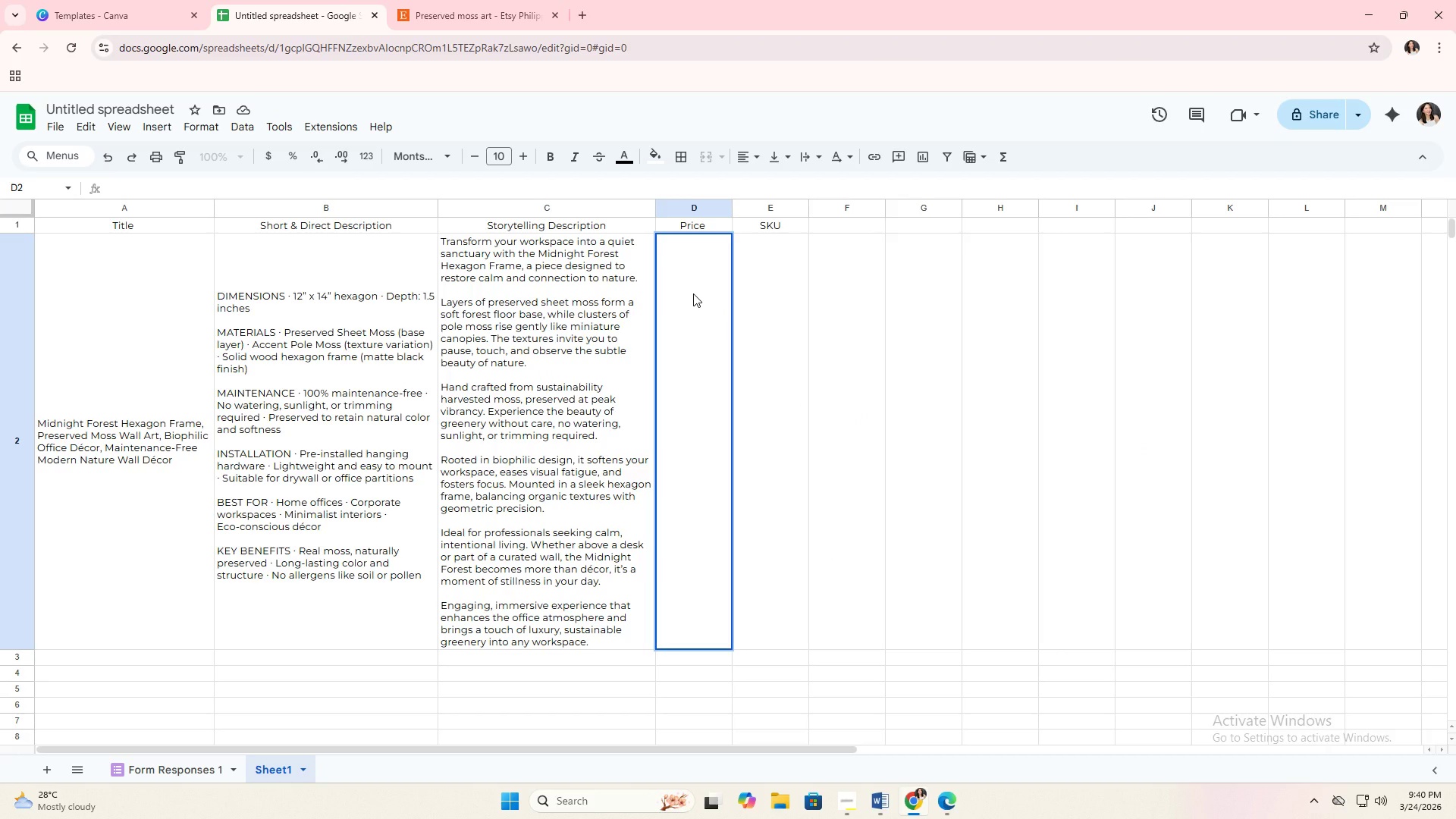 
double_click([693, 293])
 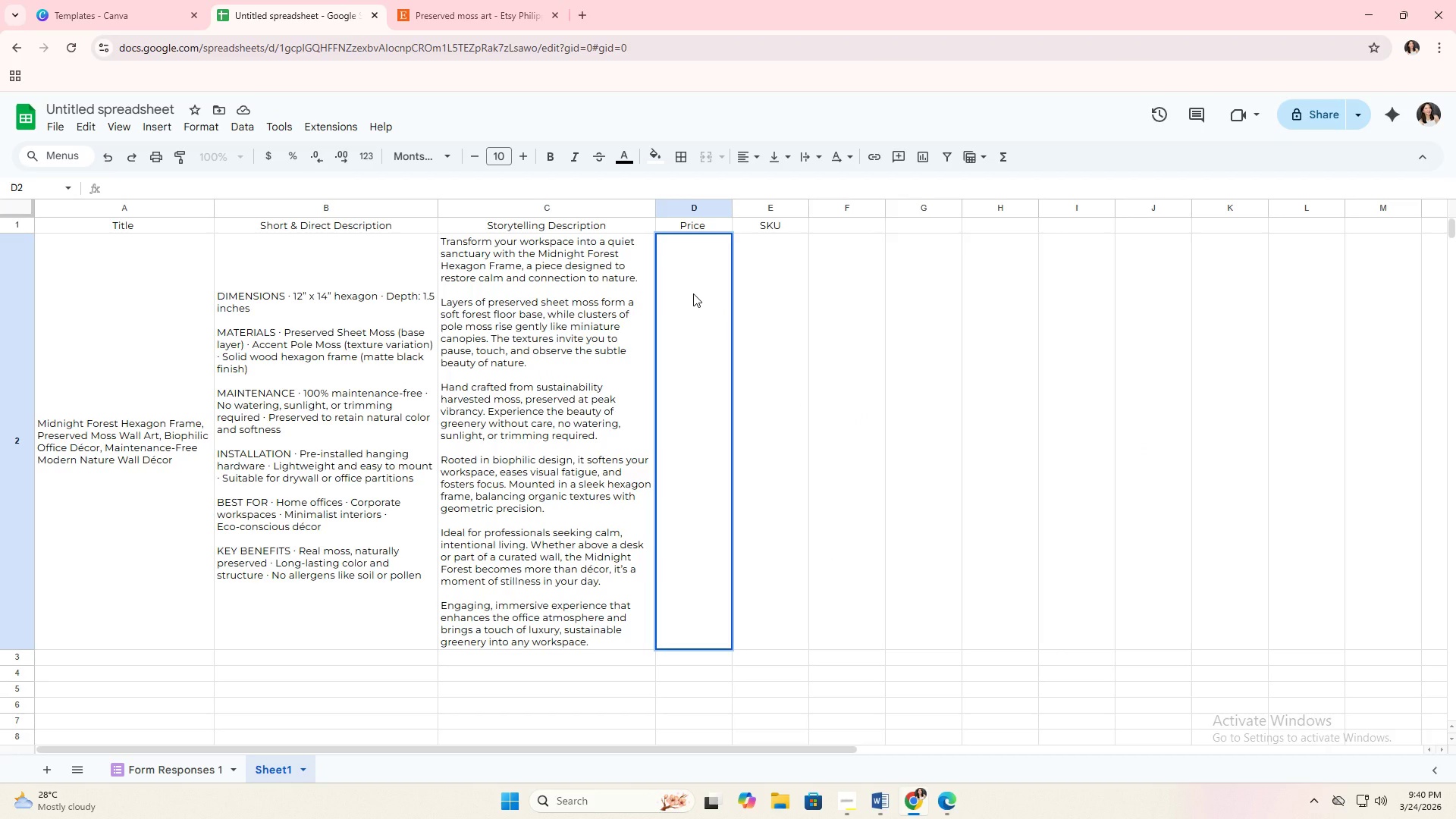 
left_click([693, 293])
 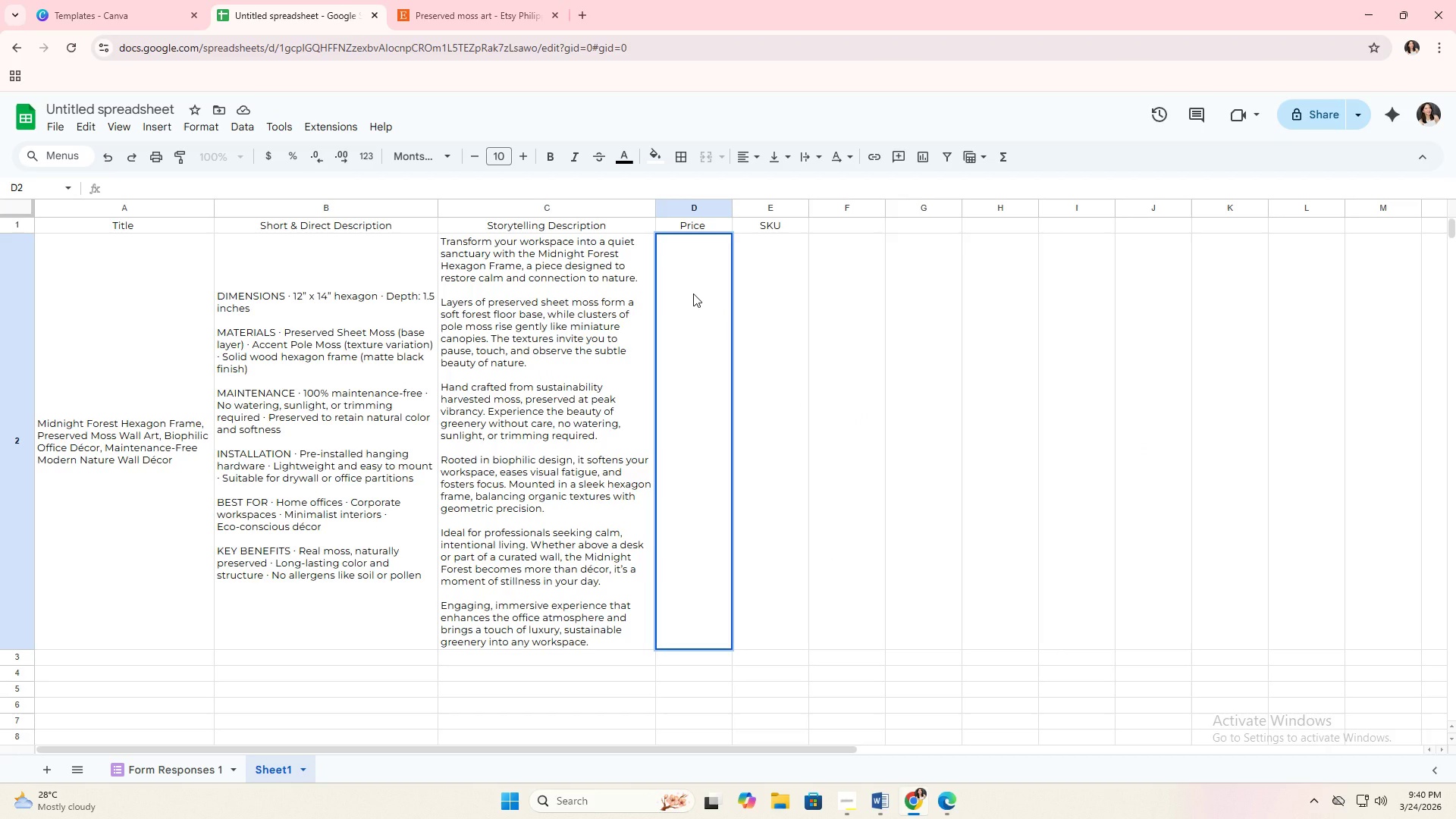 
key(Control+V)
 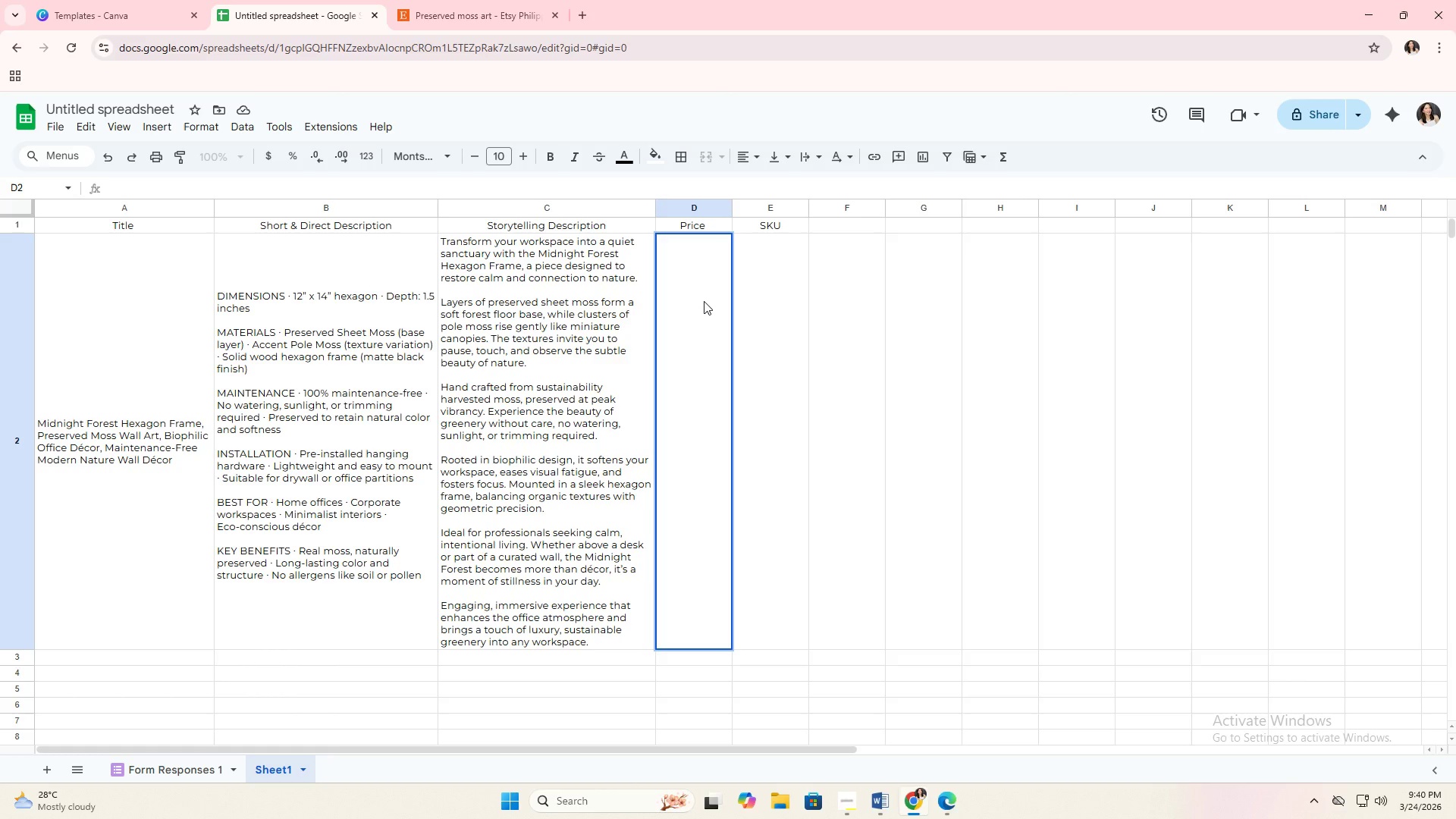 
hold_key(key=ControlLeft, duration=1.5)
 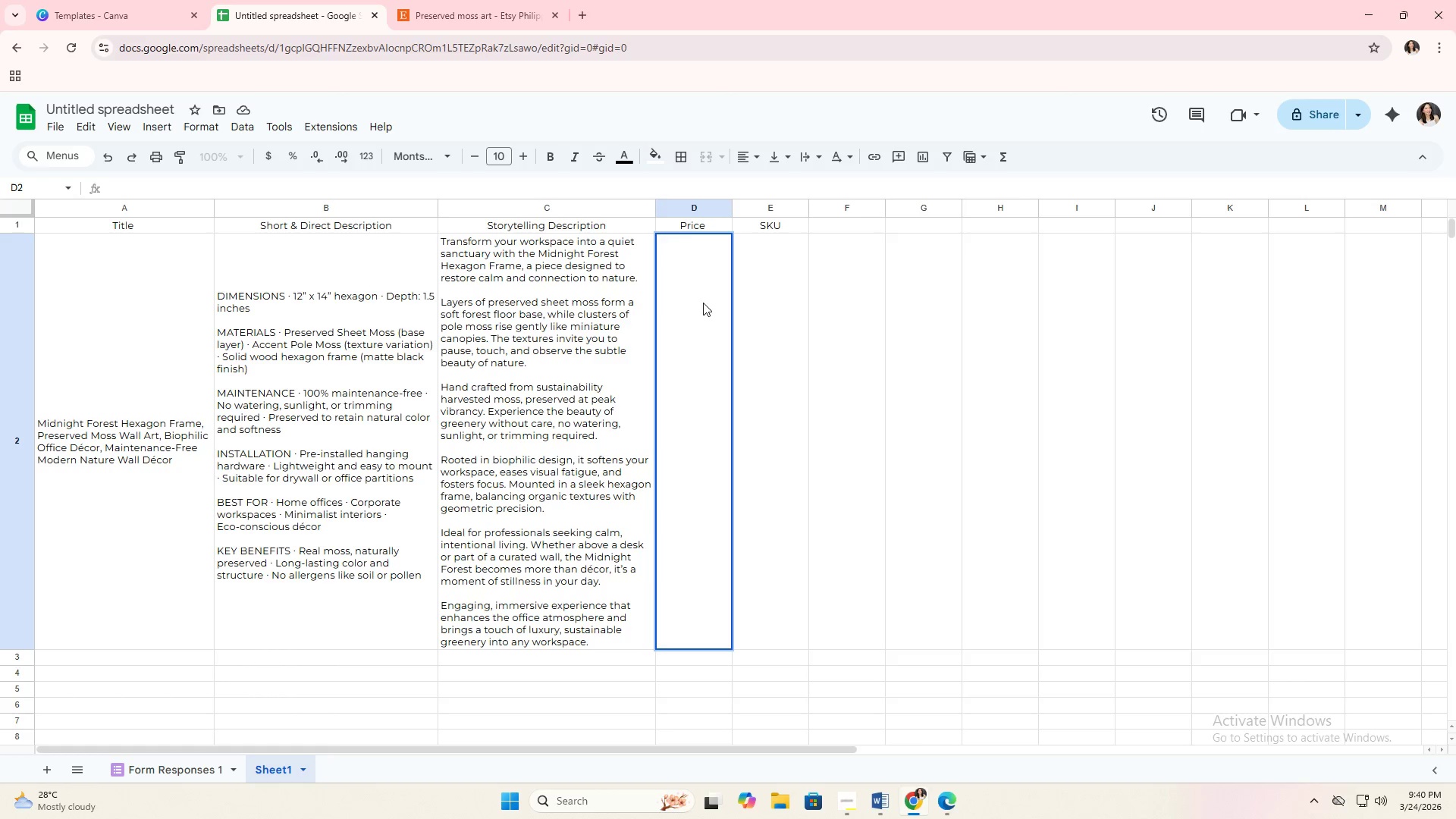 
key(Control+ControlLeft)
 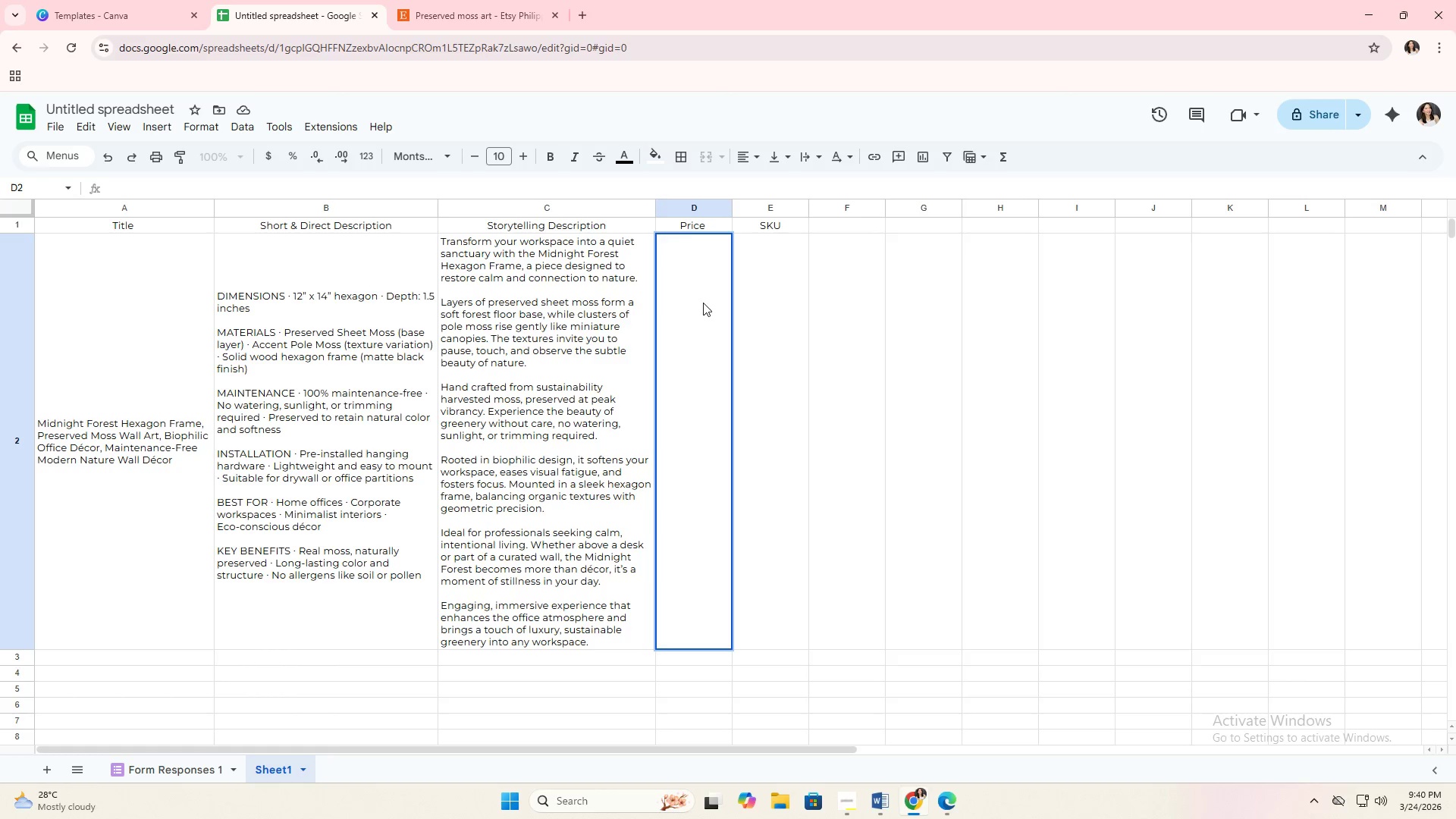 
key(Control+ControlLeft)
 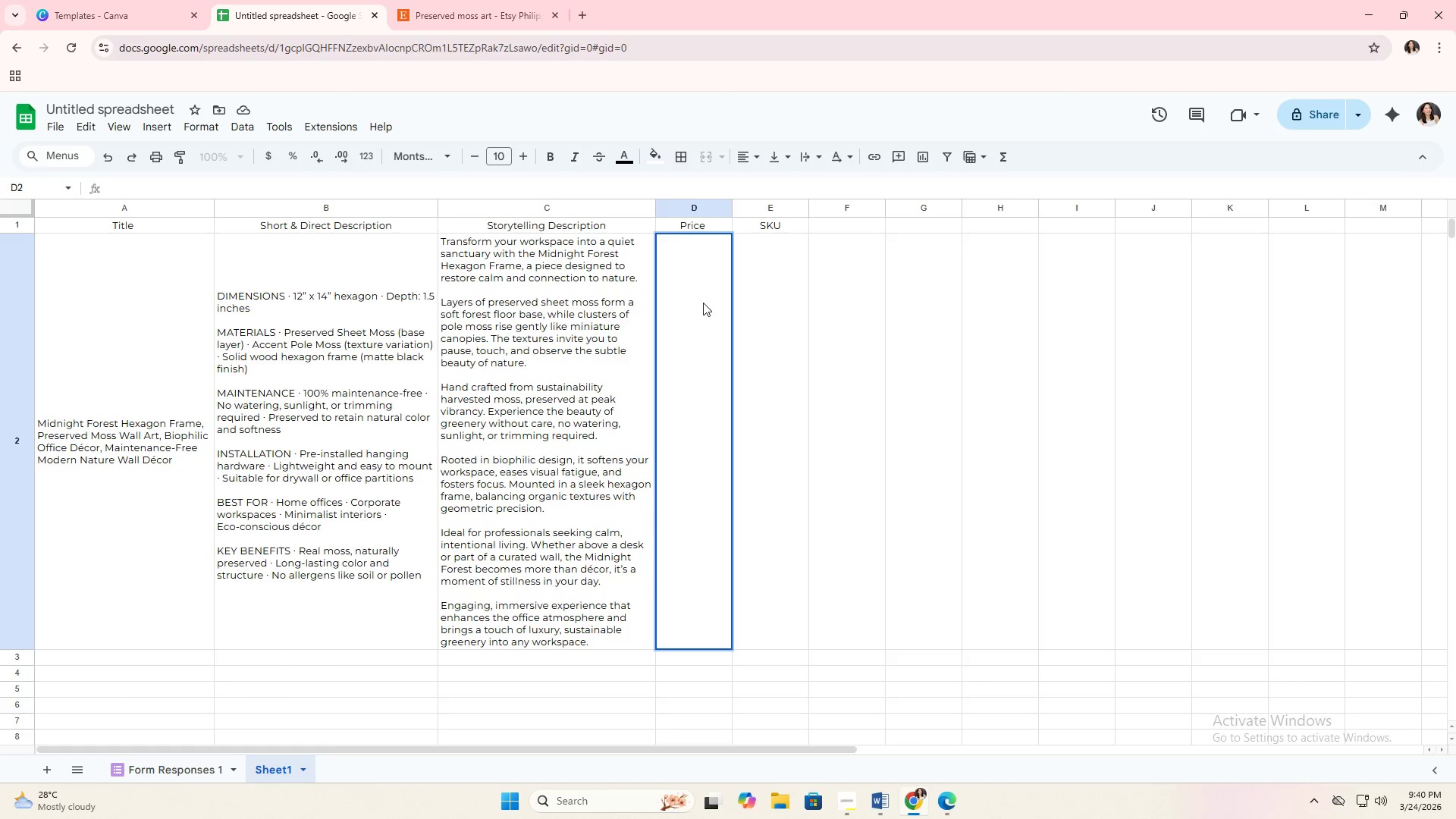 
key(Control+ControlLeft)
 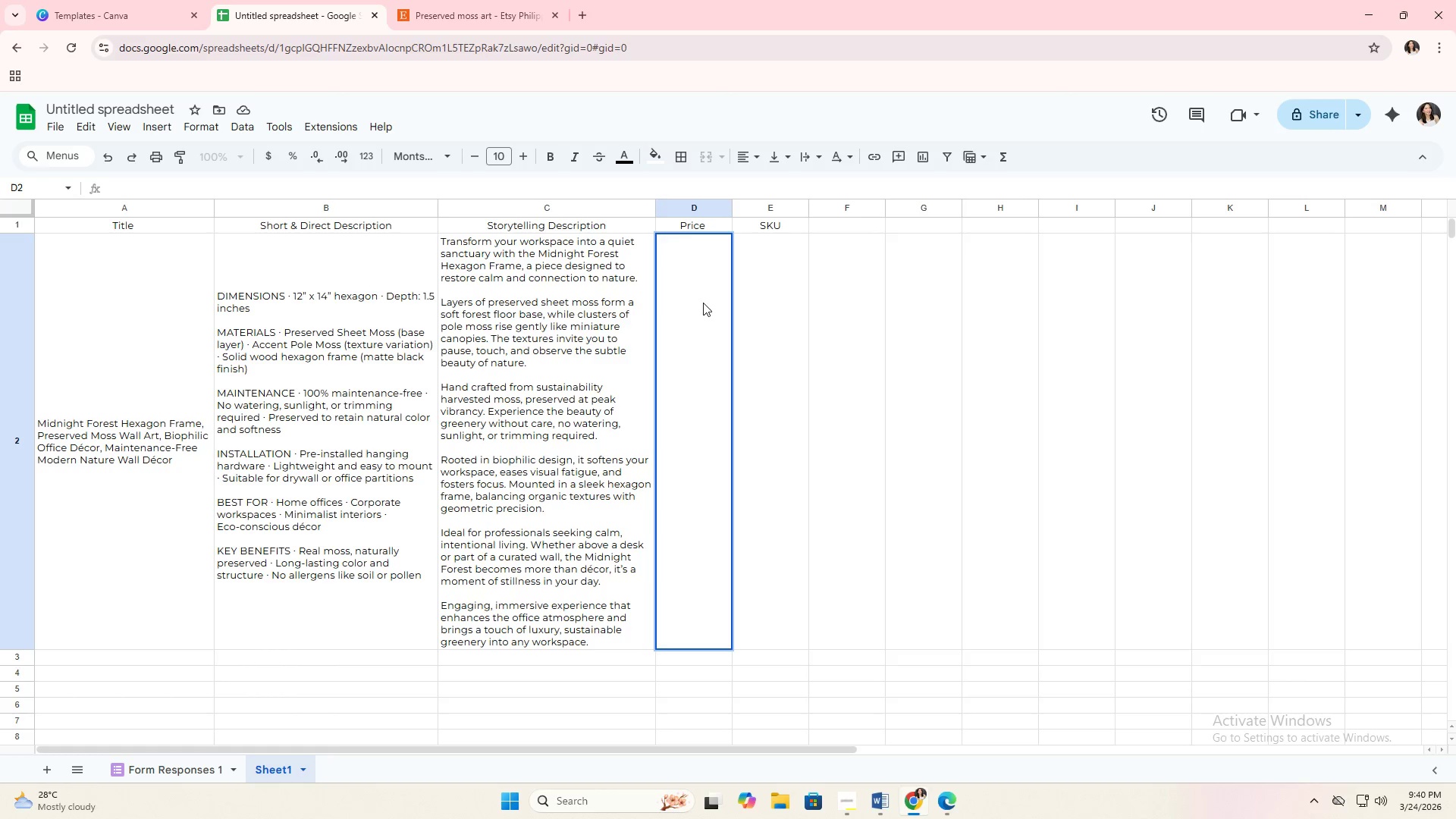 
key(Control+ControlLeft)
 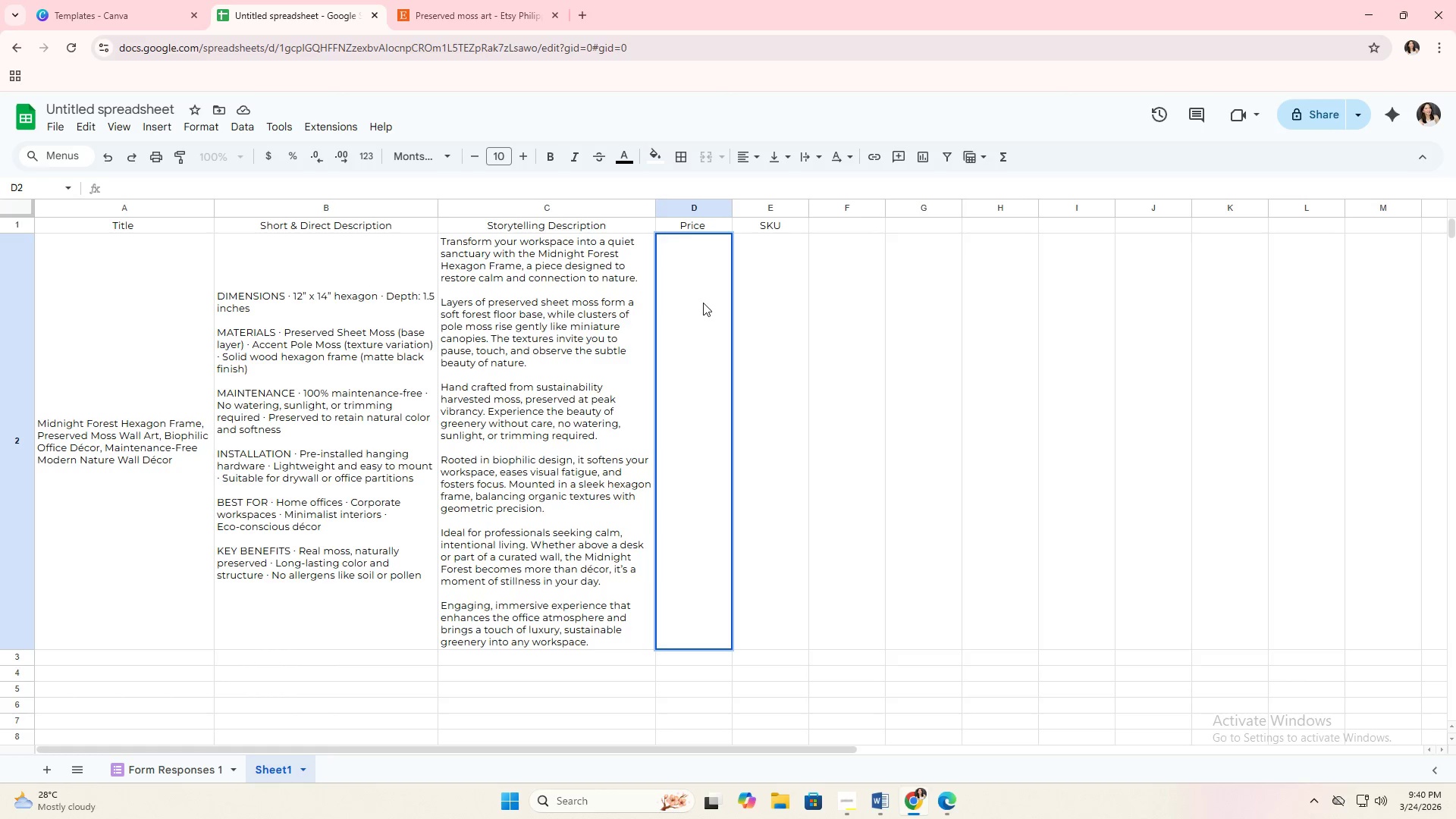 
key(Control+ControlLeft)
 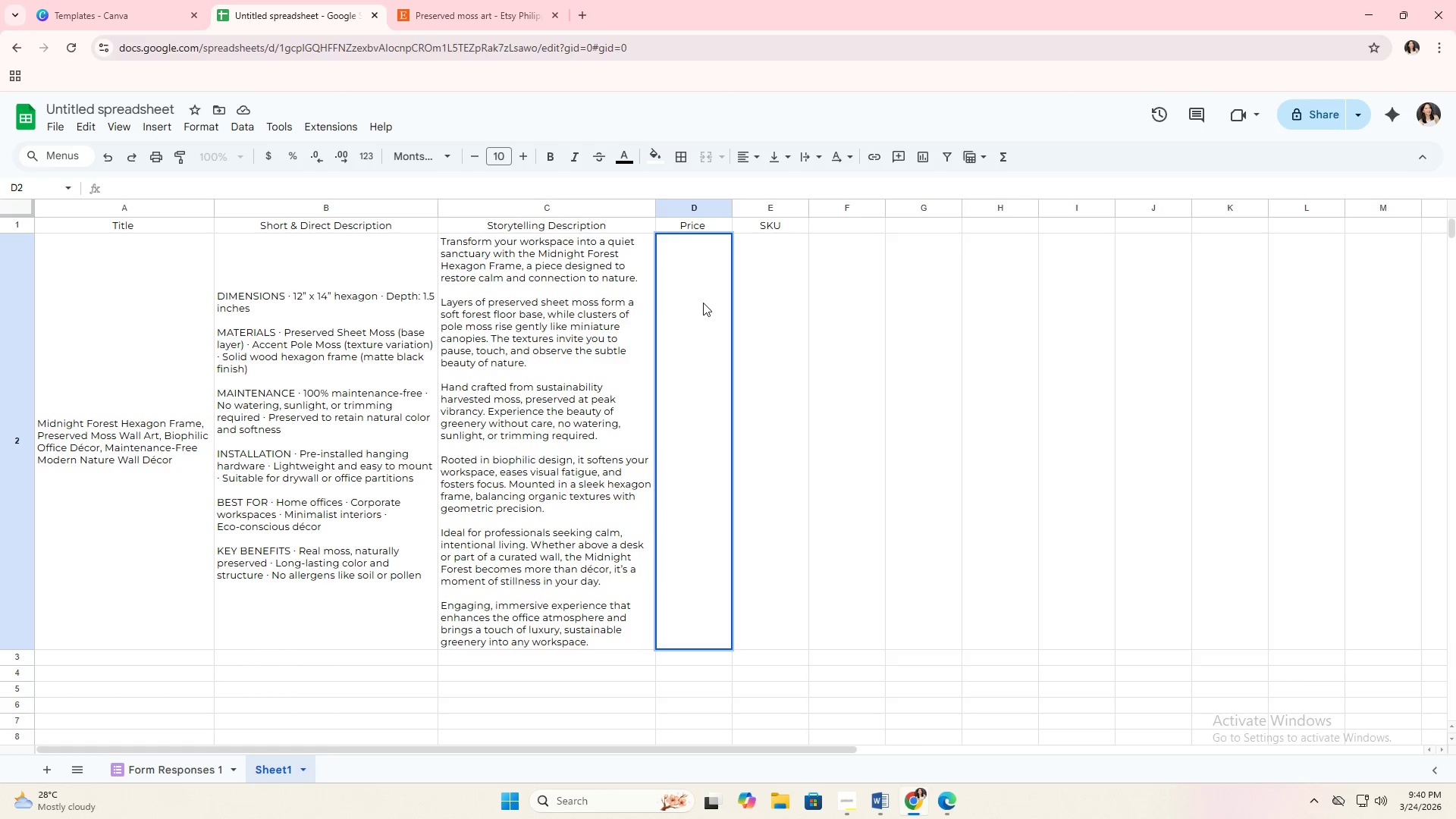 
key(Control+ControlLeft)
 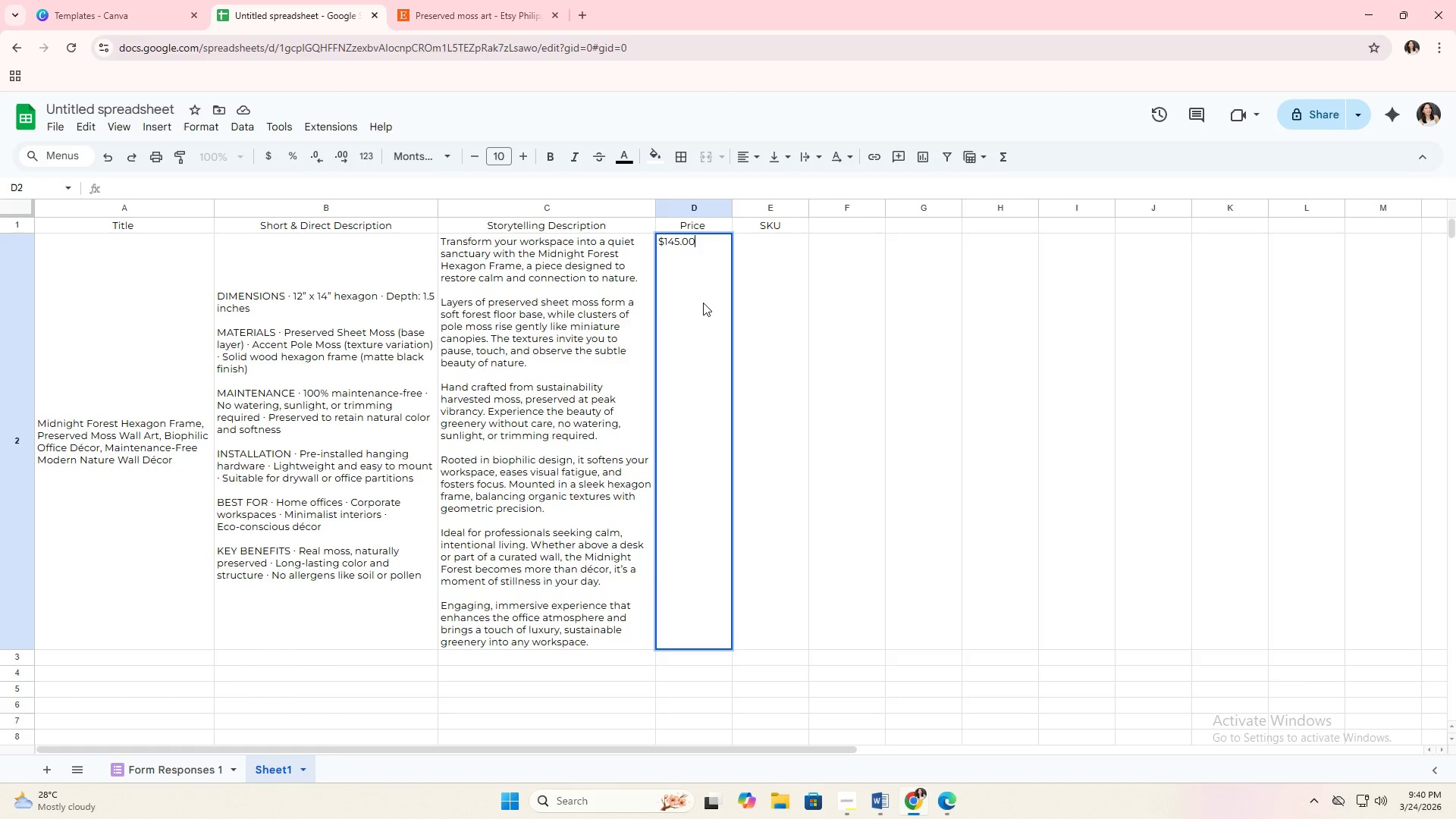 
key(Control+ControlLeft)
 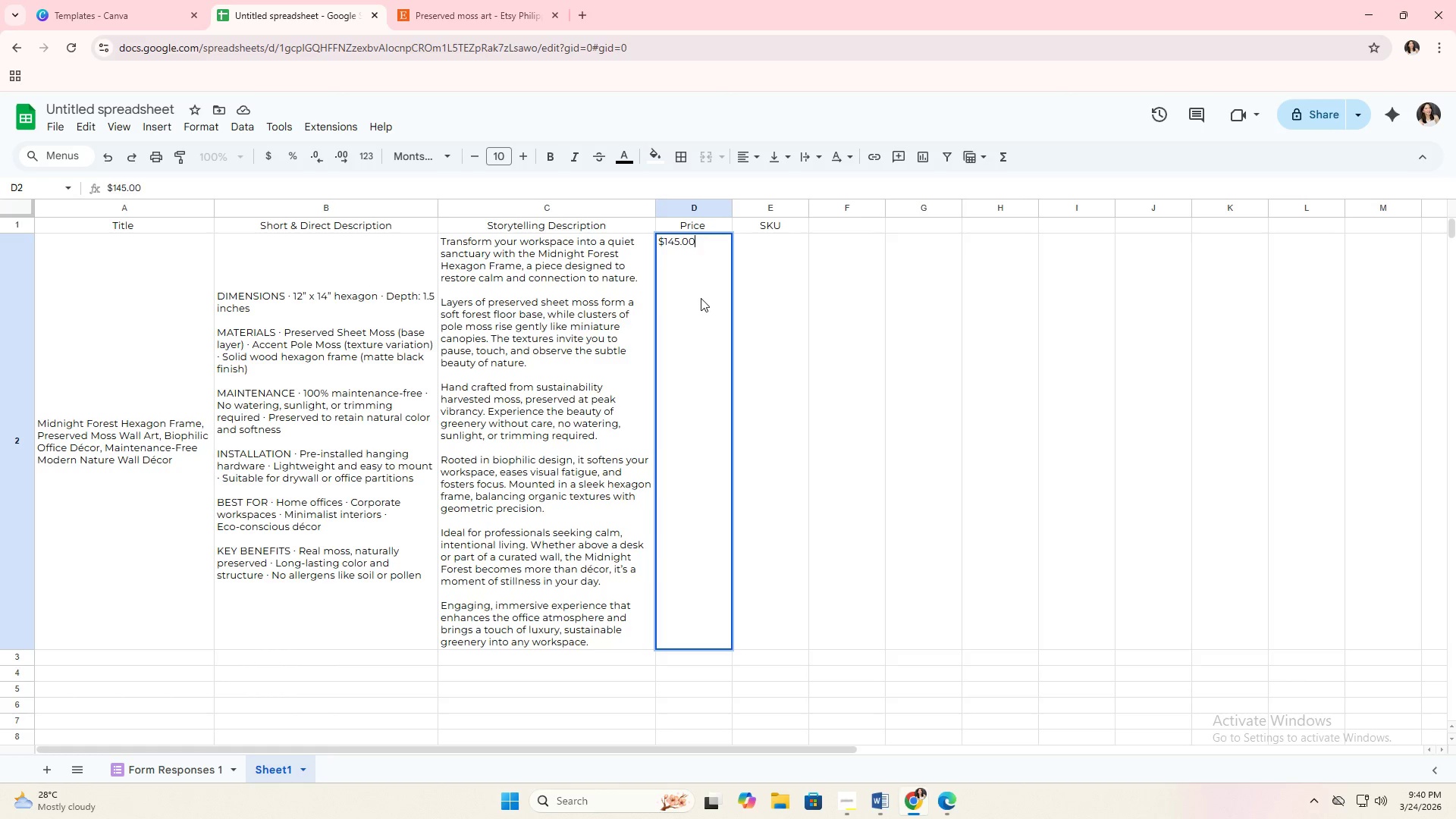 
key(Control+V)
 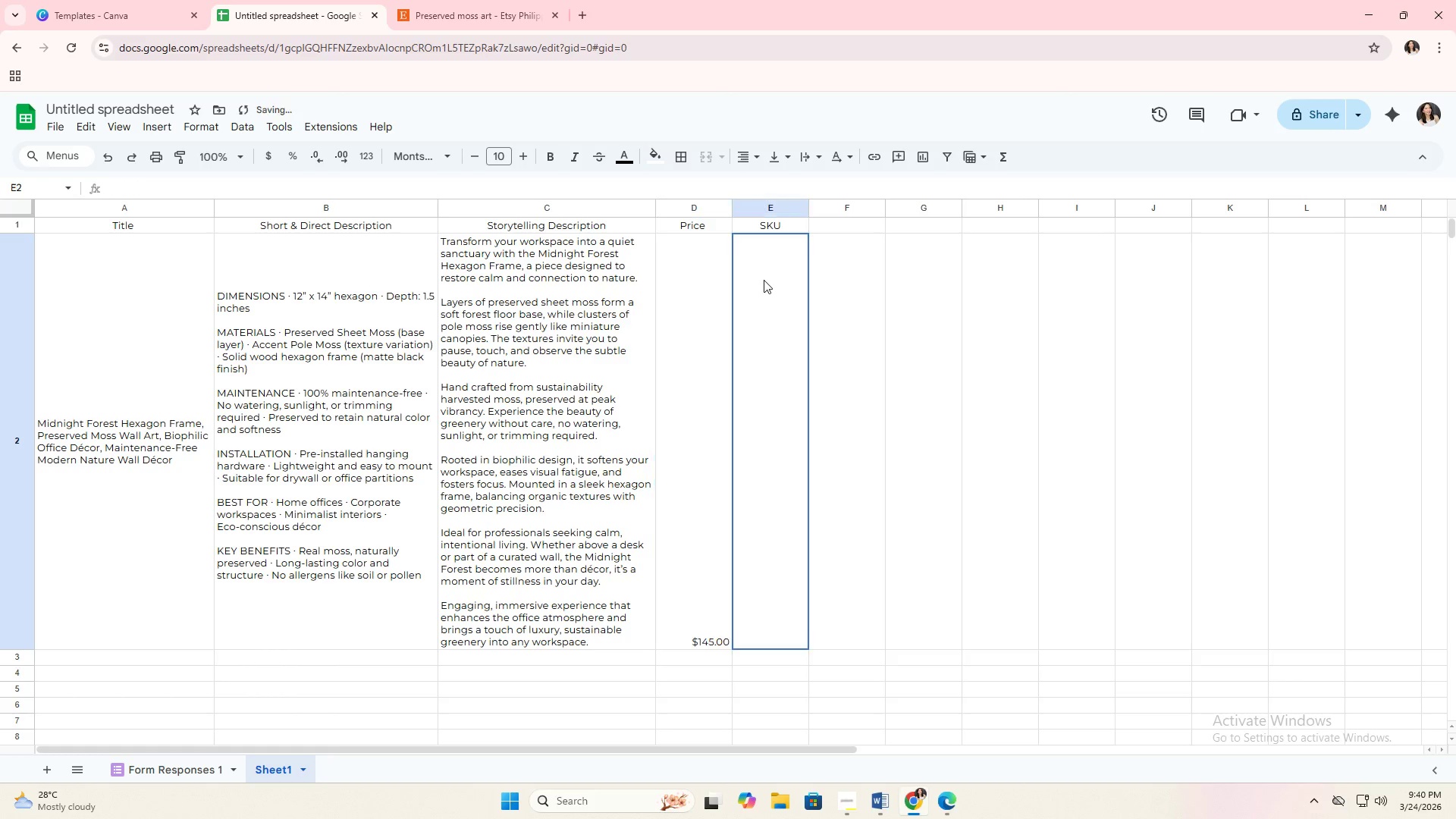 
double_click([703, 317])
 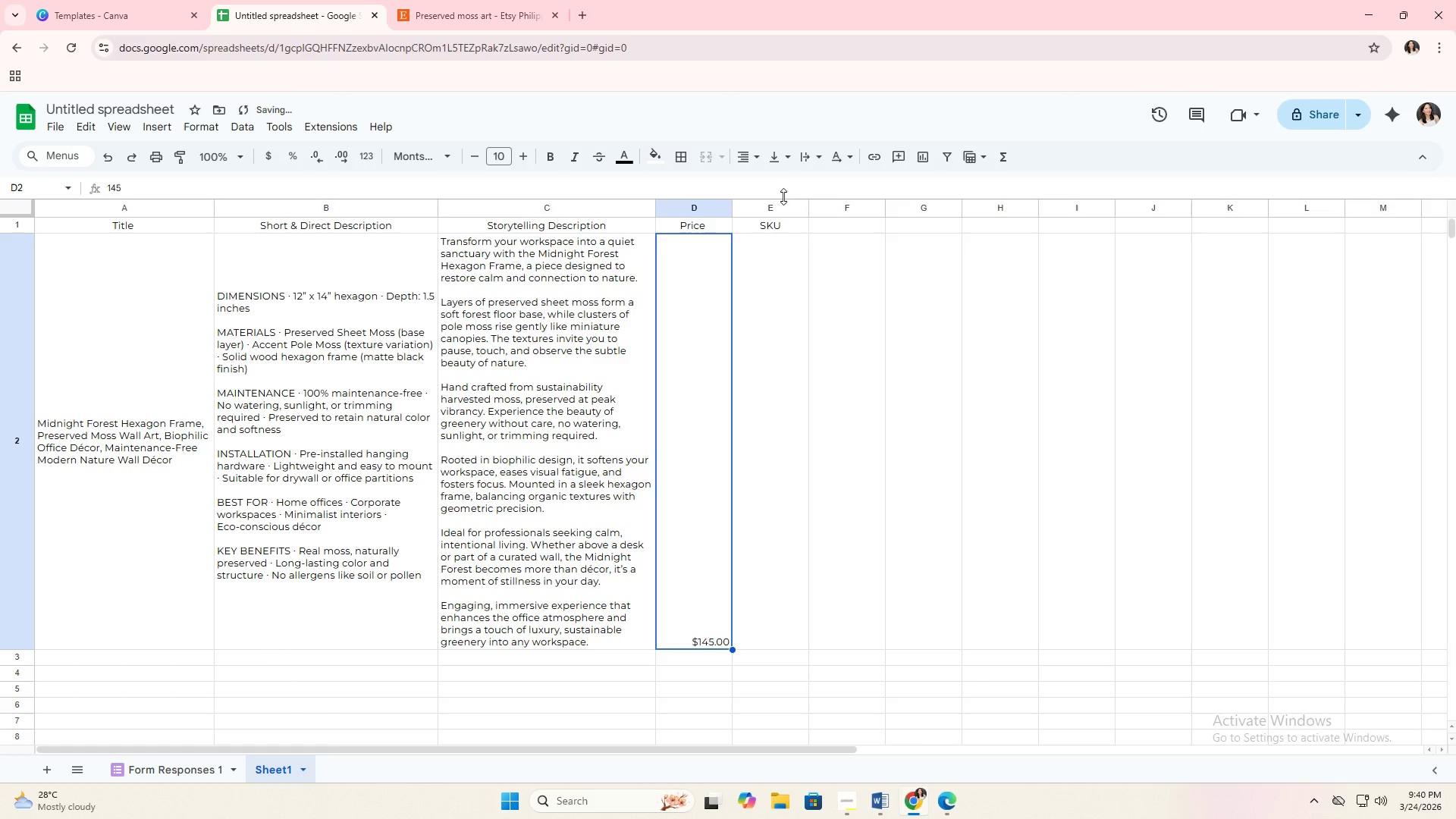 
left_click([755, 164])
 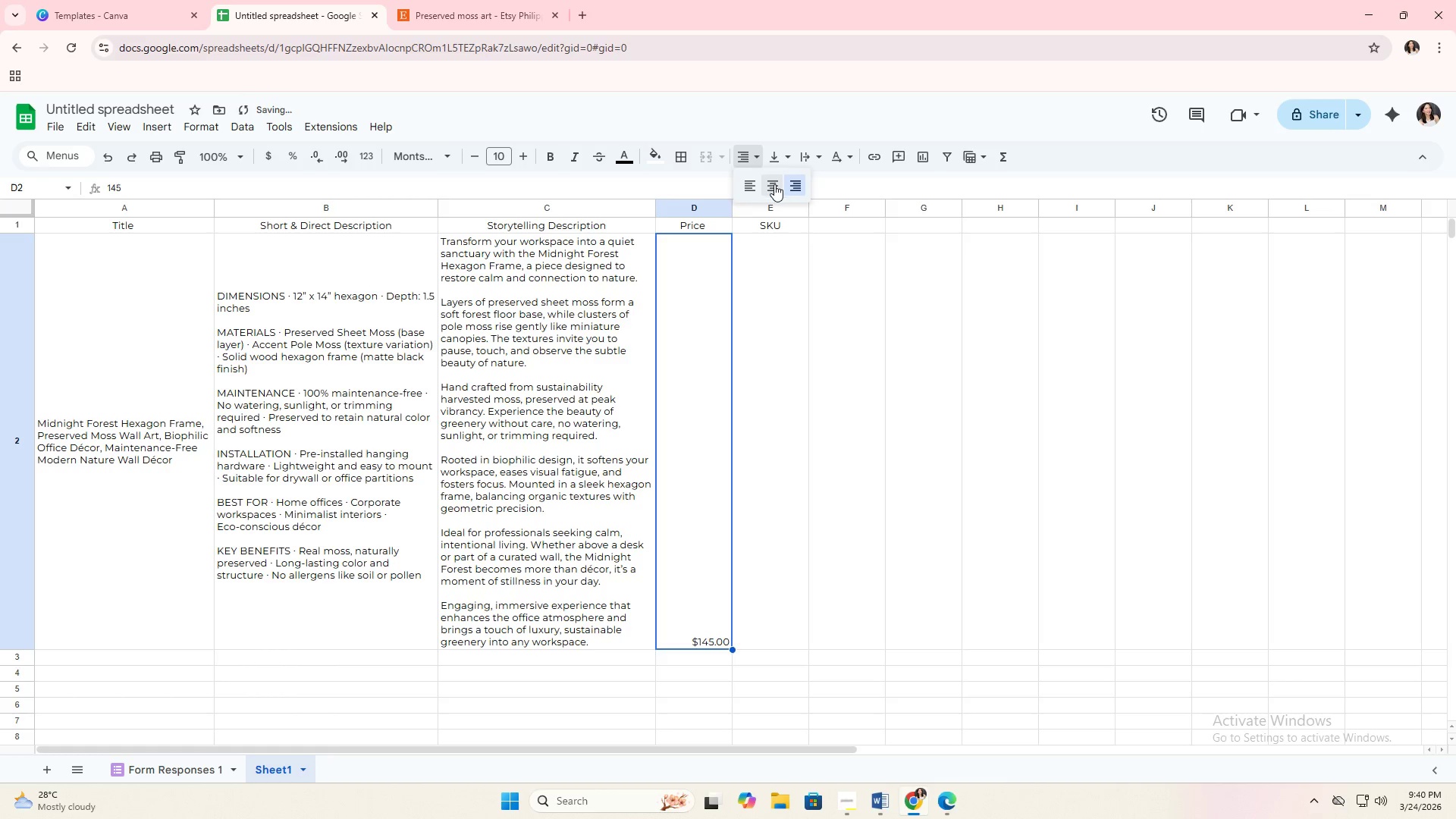 
left_click([774, 185])
 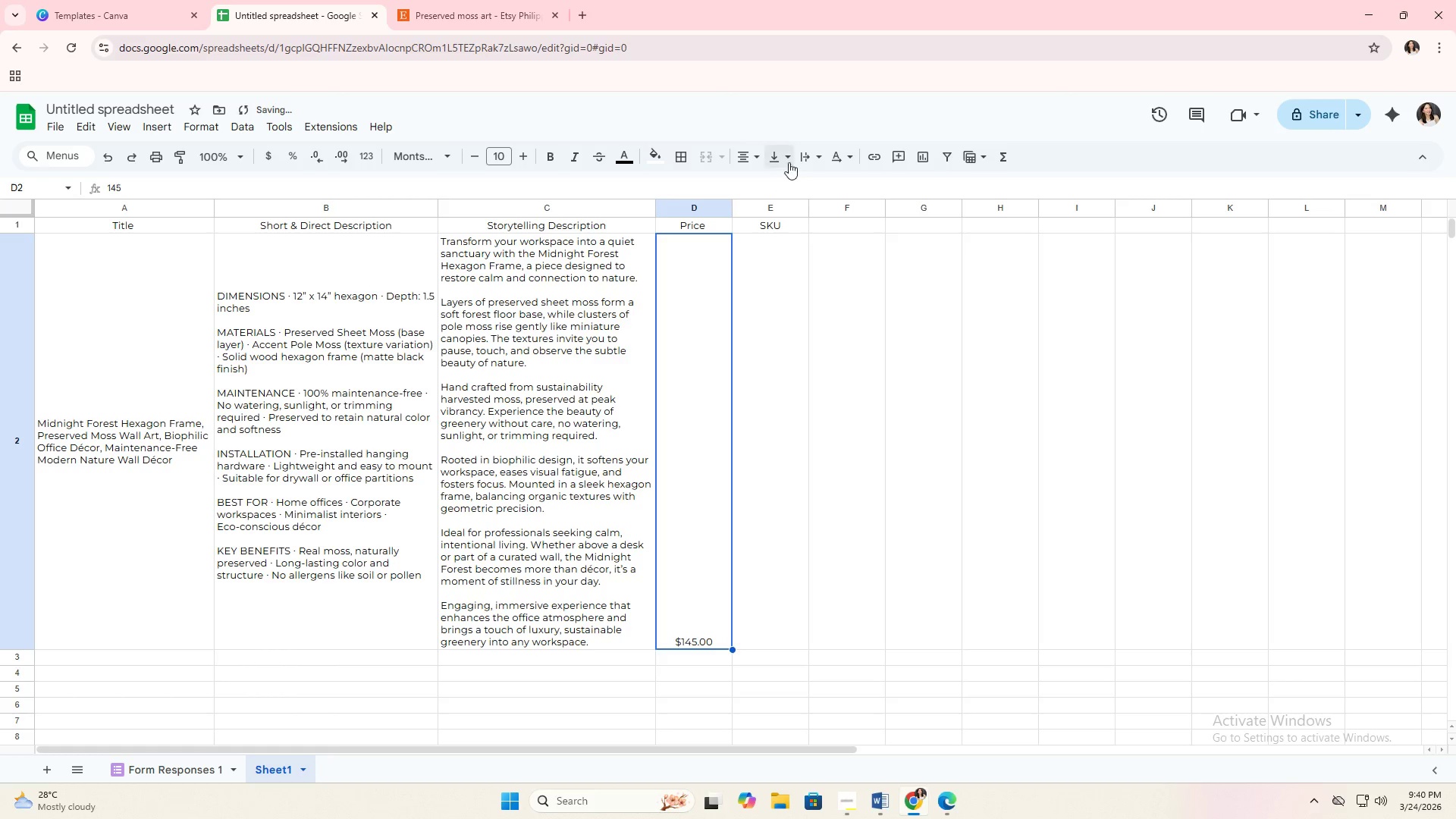 
left_click([789, 159])
 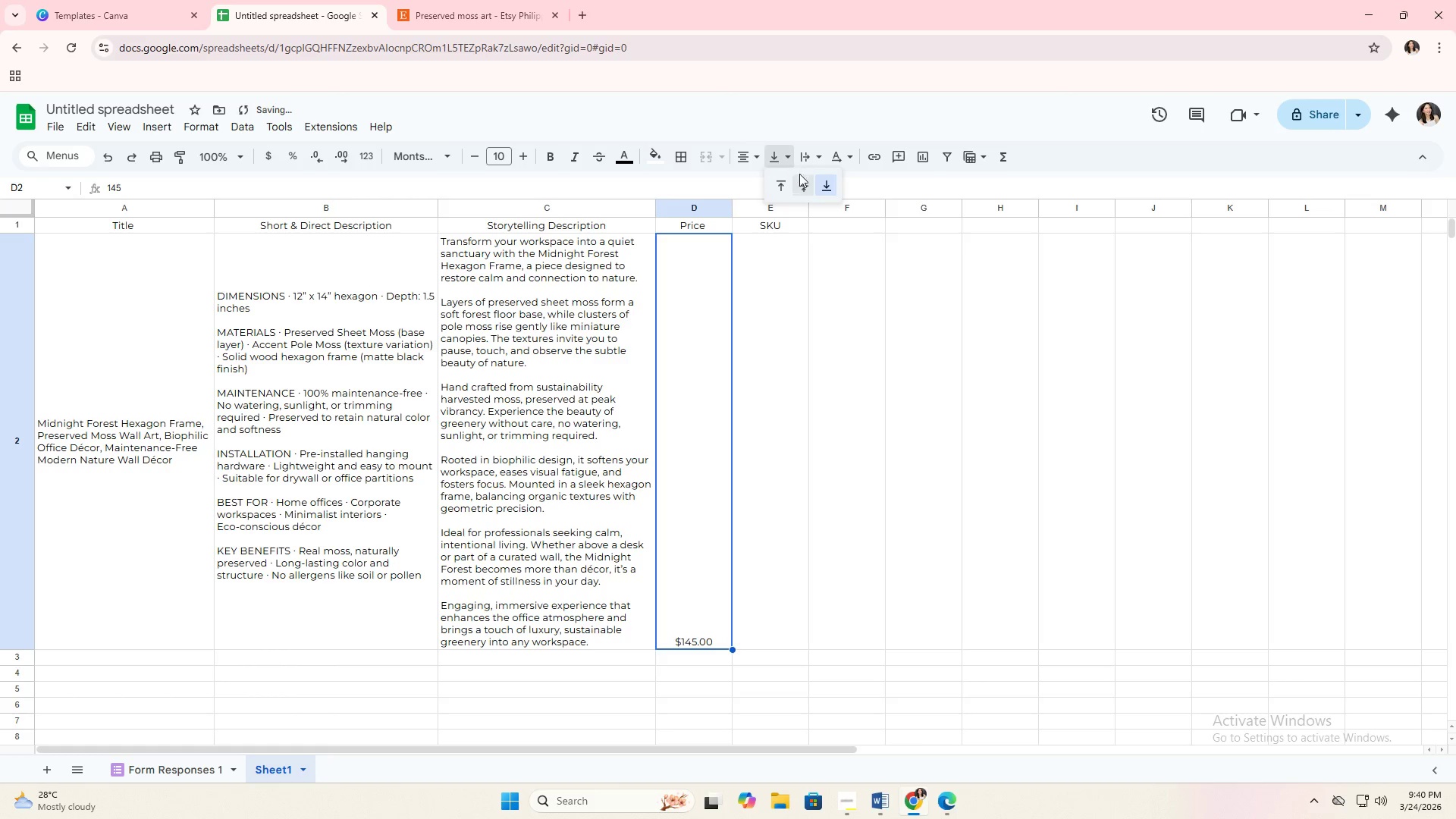 
left_click([802, 180])
 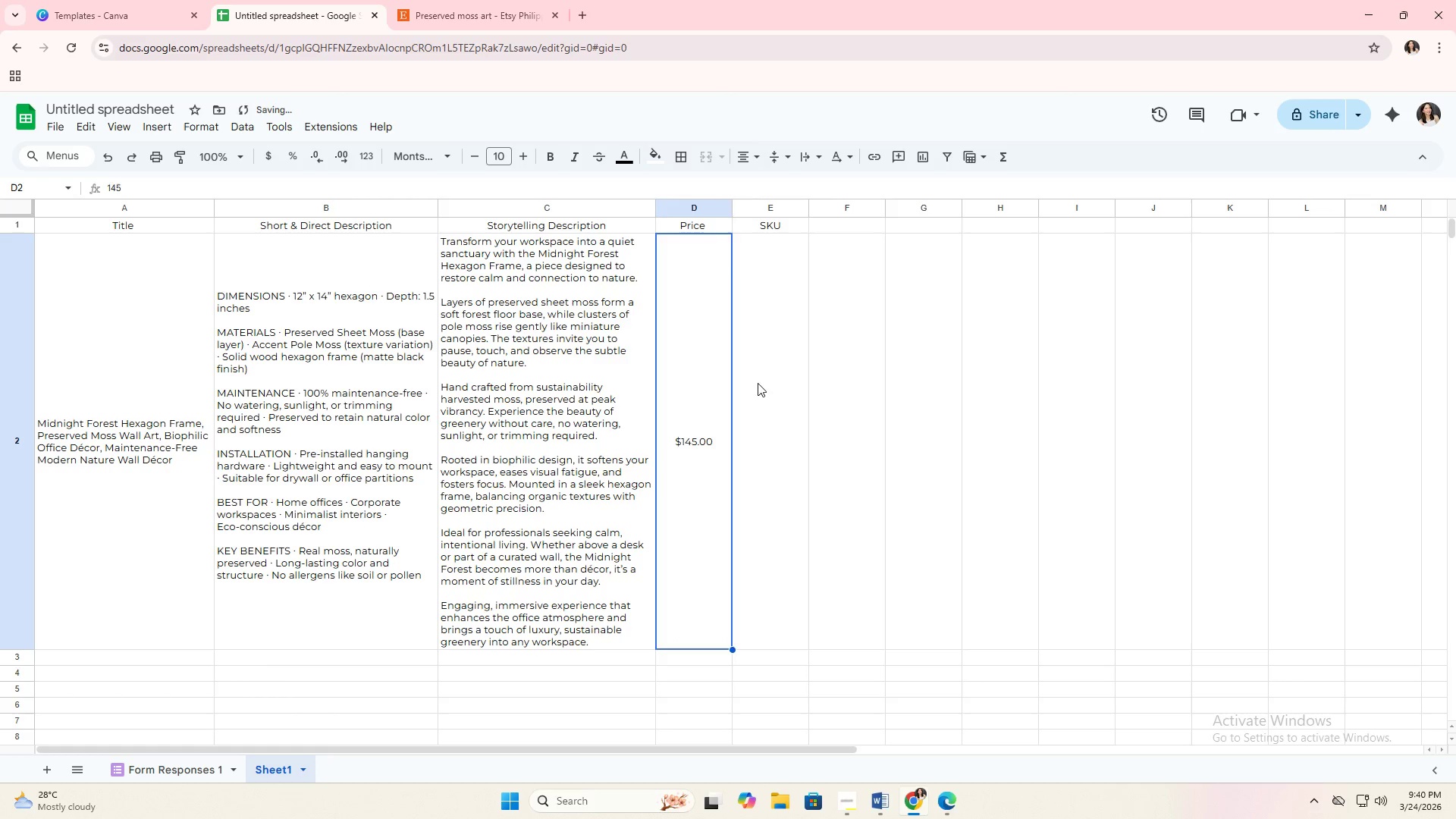 
double_click([752, 399])
 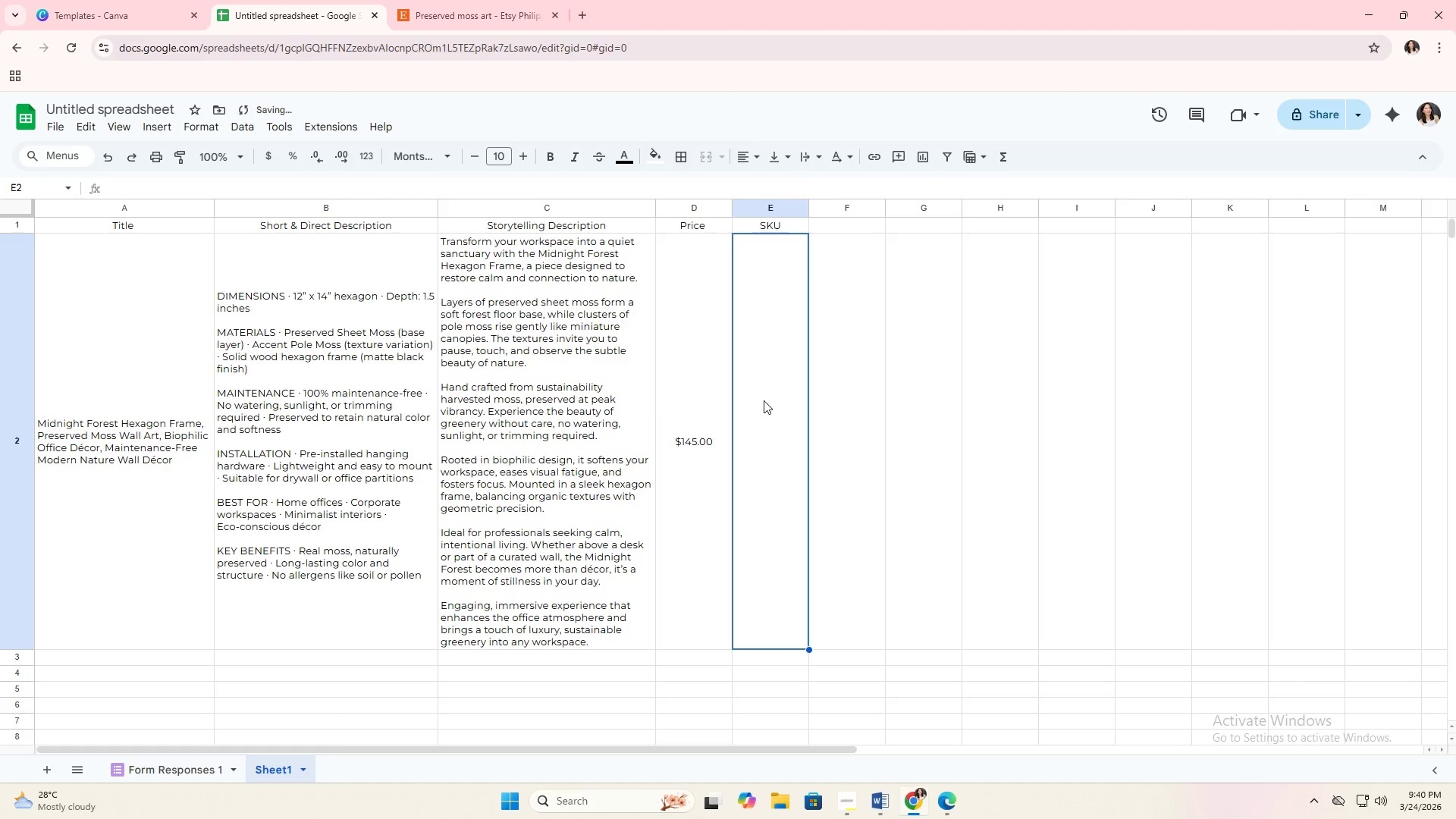 
key(Alt+AltLeft)
 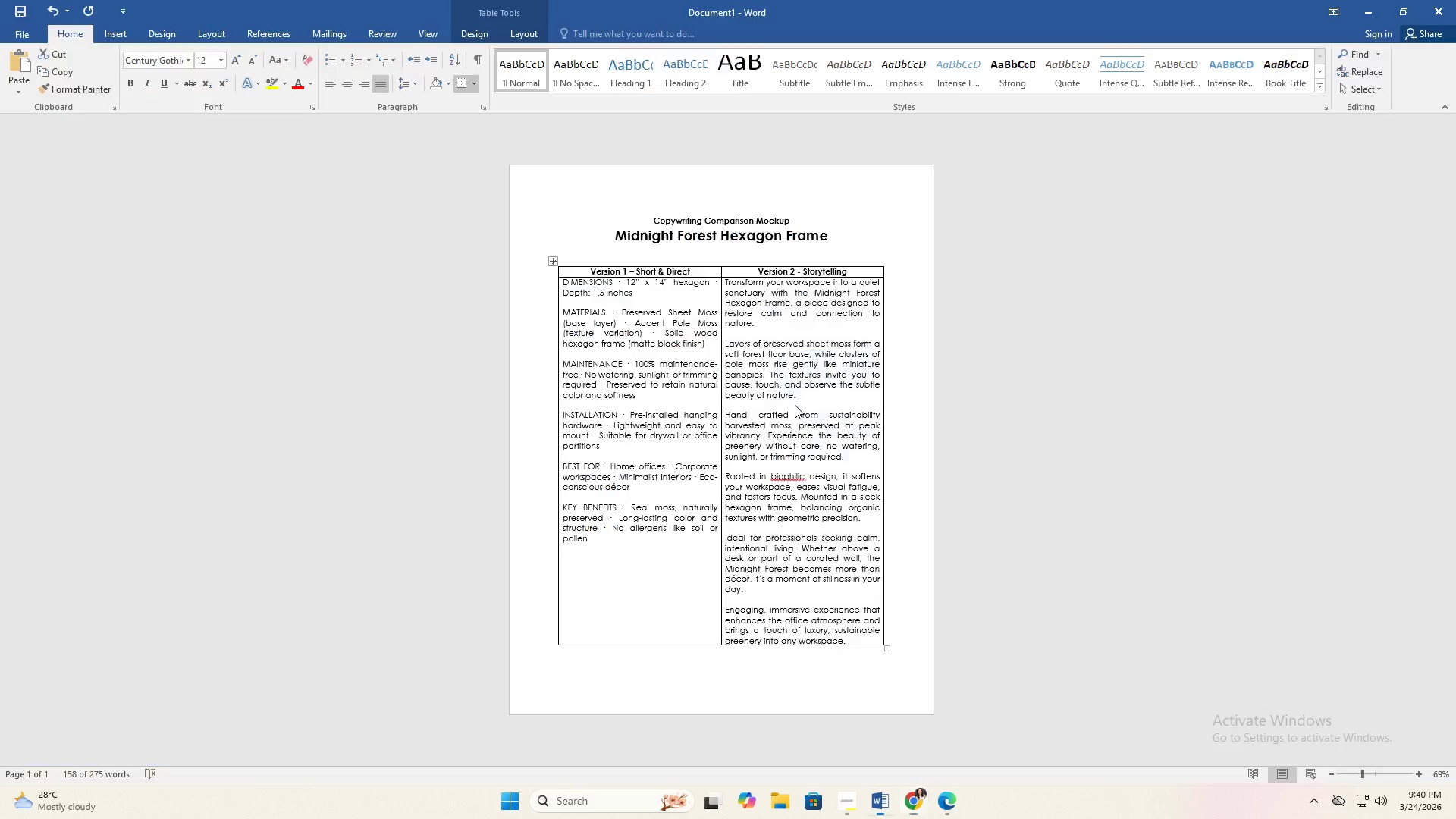 
key(Alt+Tab)
 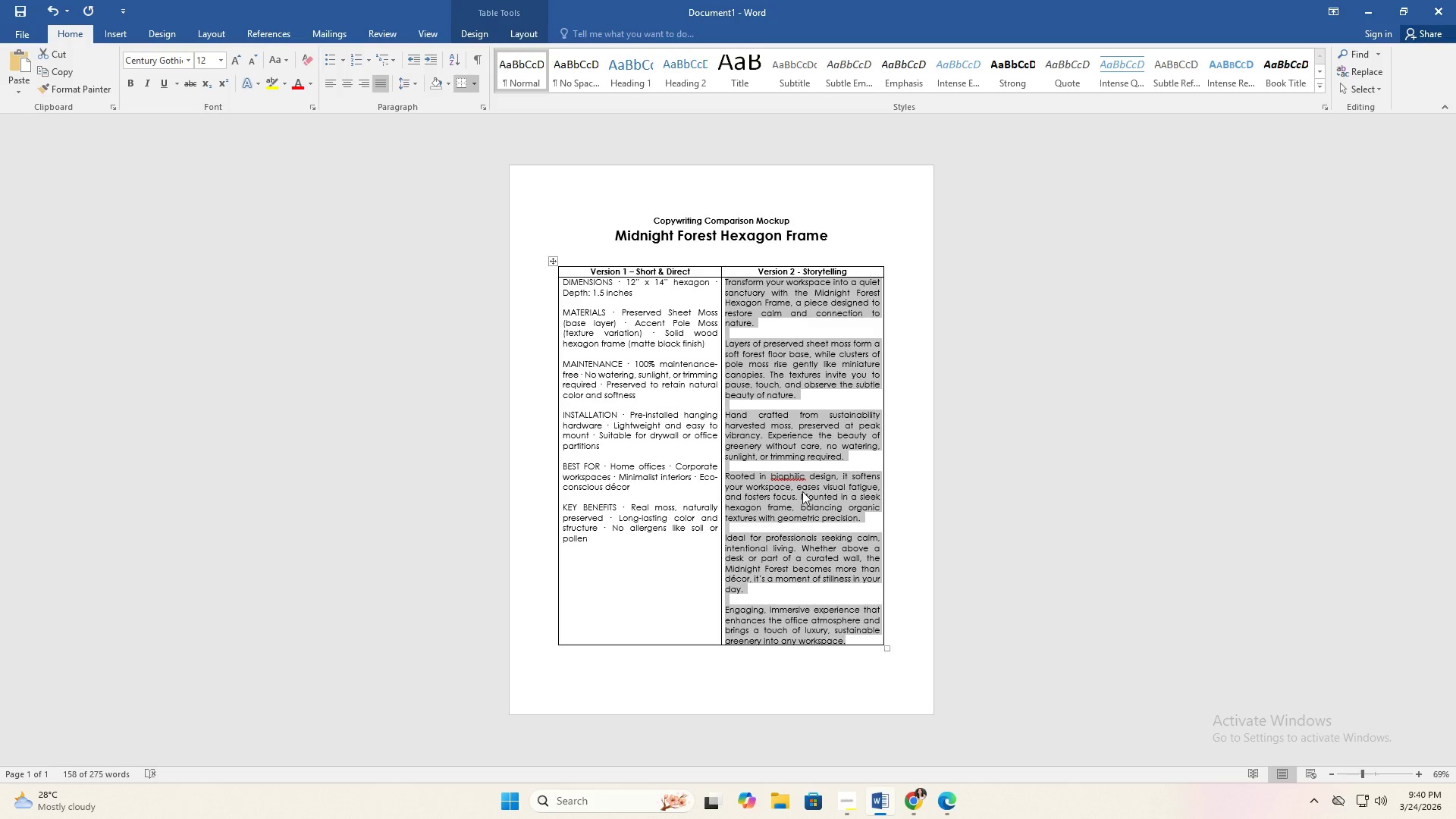 
key(Alt+Tab)
 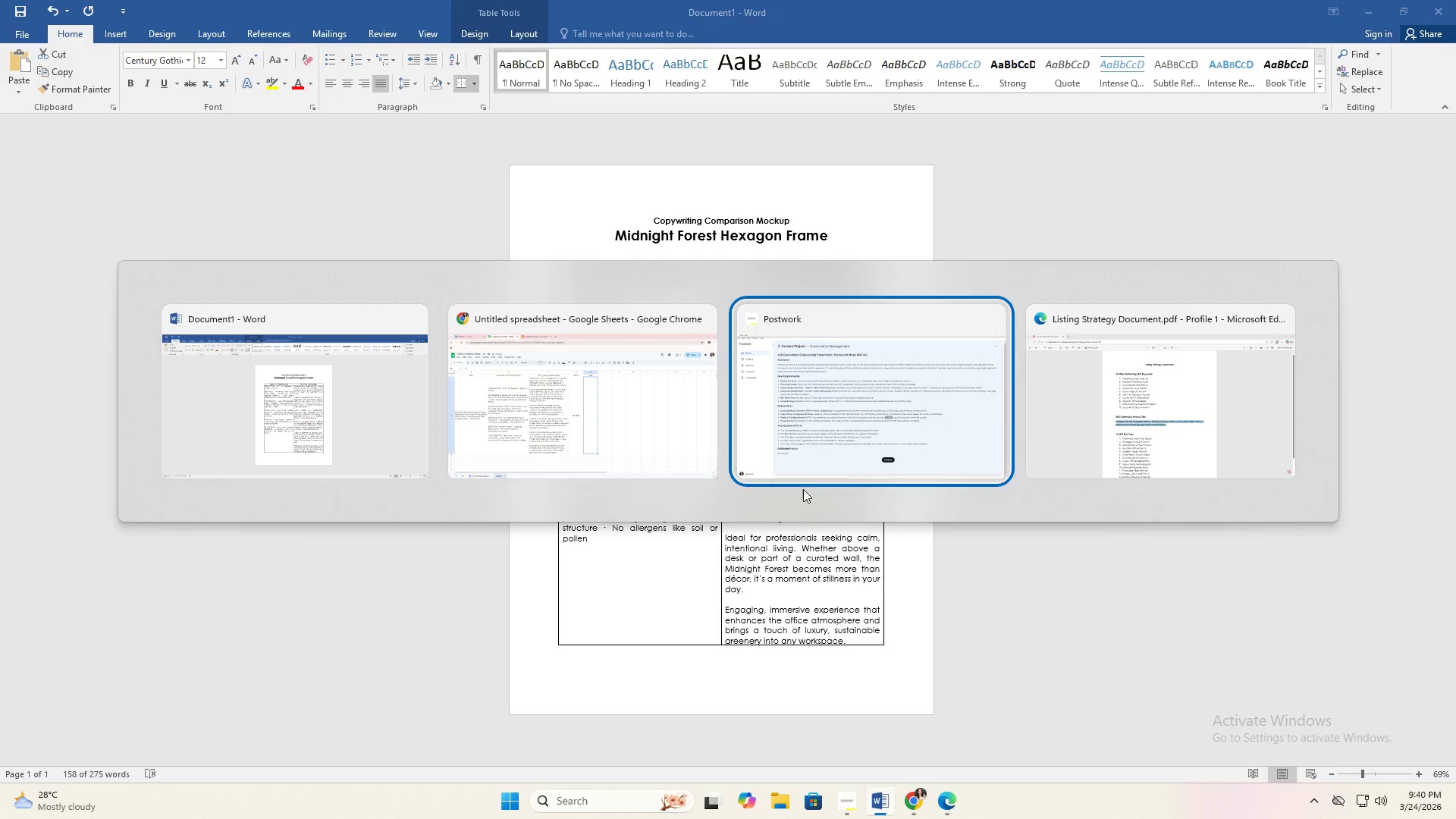 
key(Alt+Tab)
 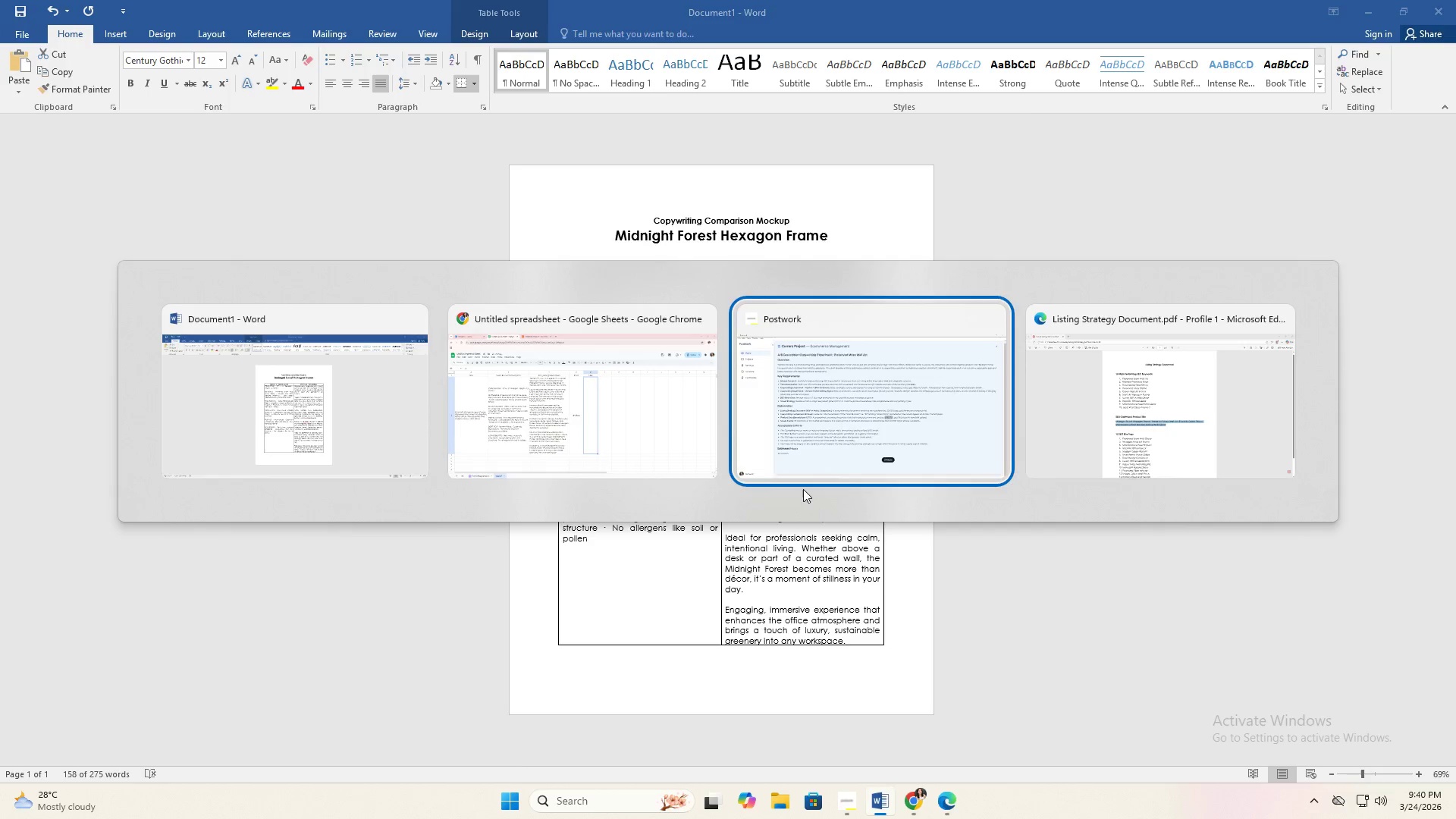 
key(Alt+Tab)
 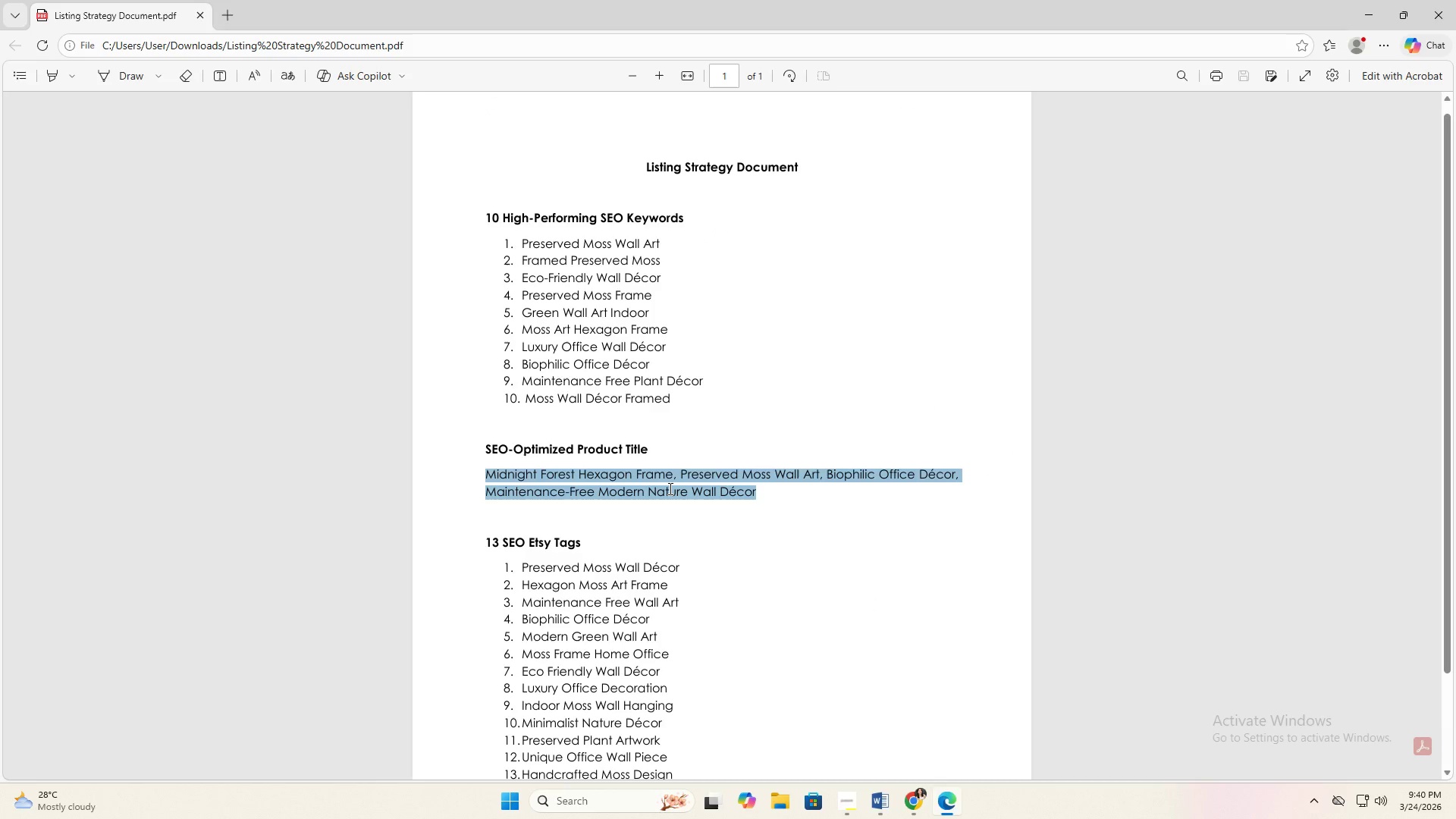 
key(Alt+Tab)
 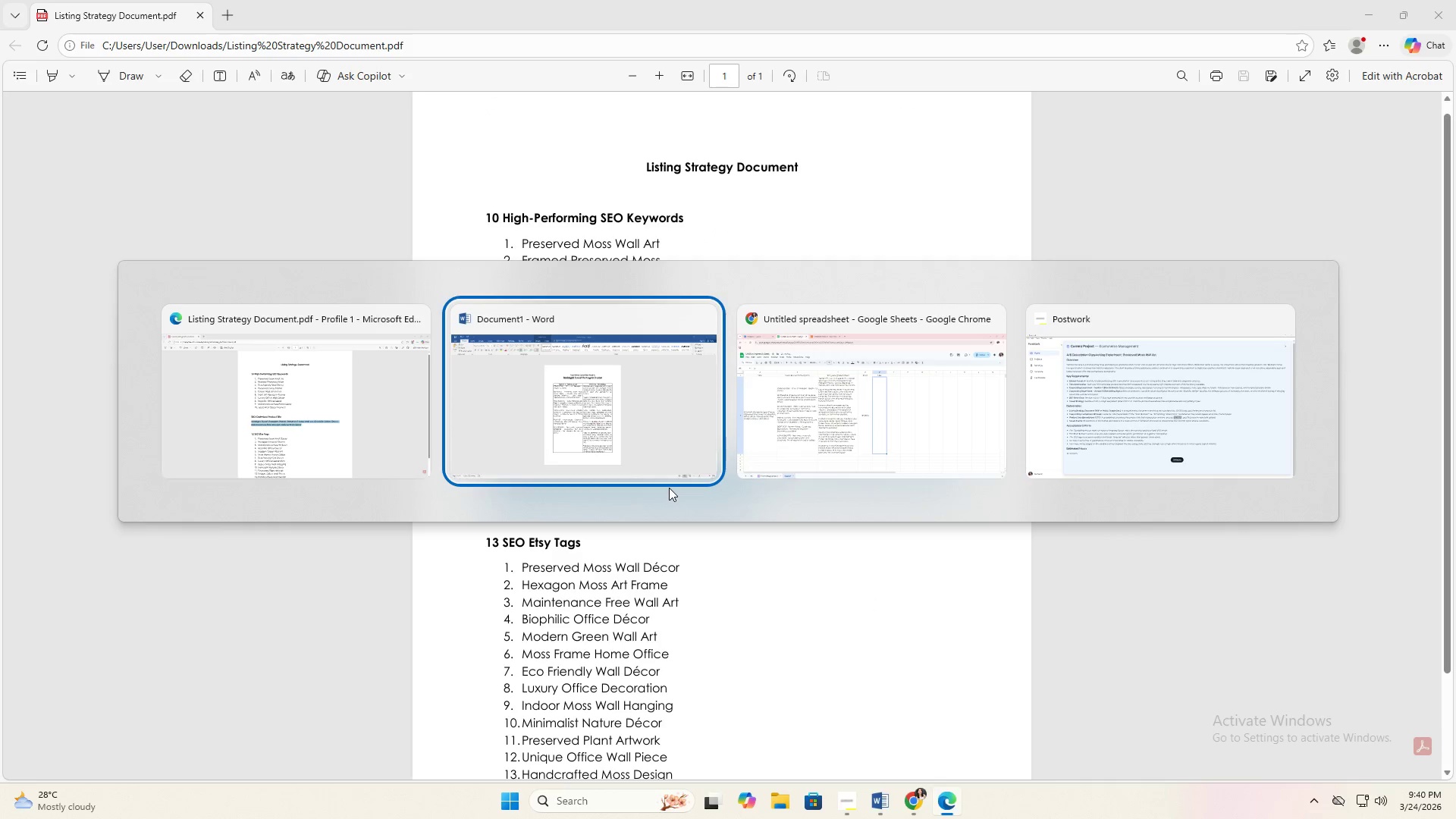 
key(Alt+Tab)
 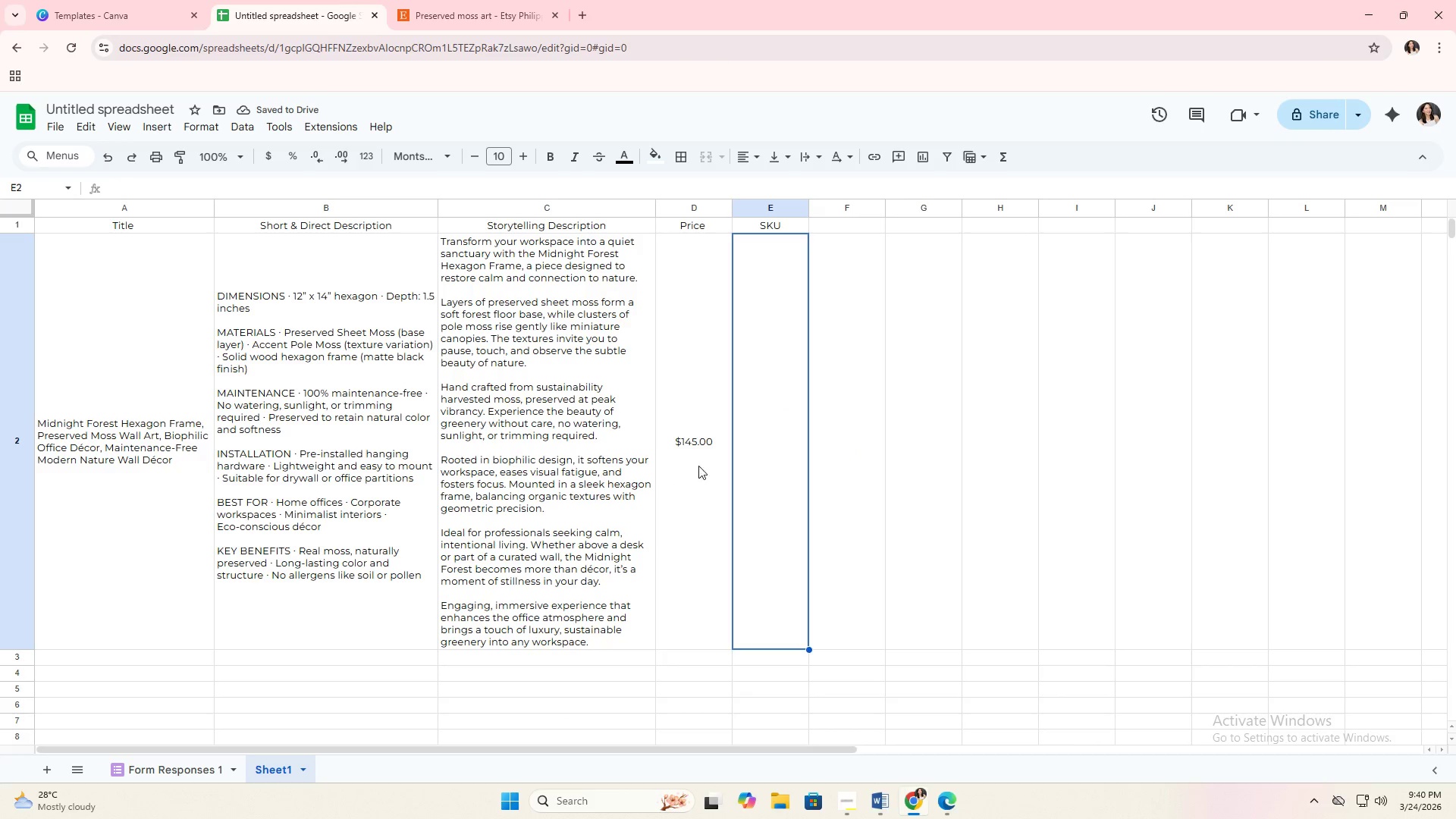 
key(Alt+Tab)
 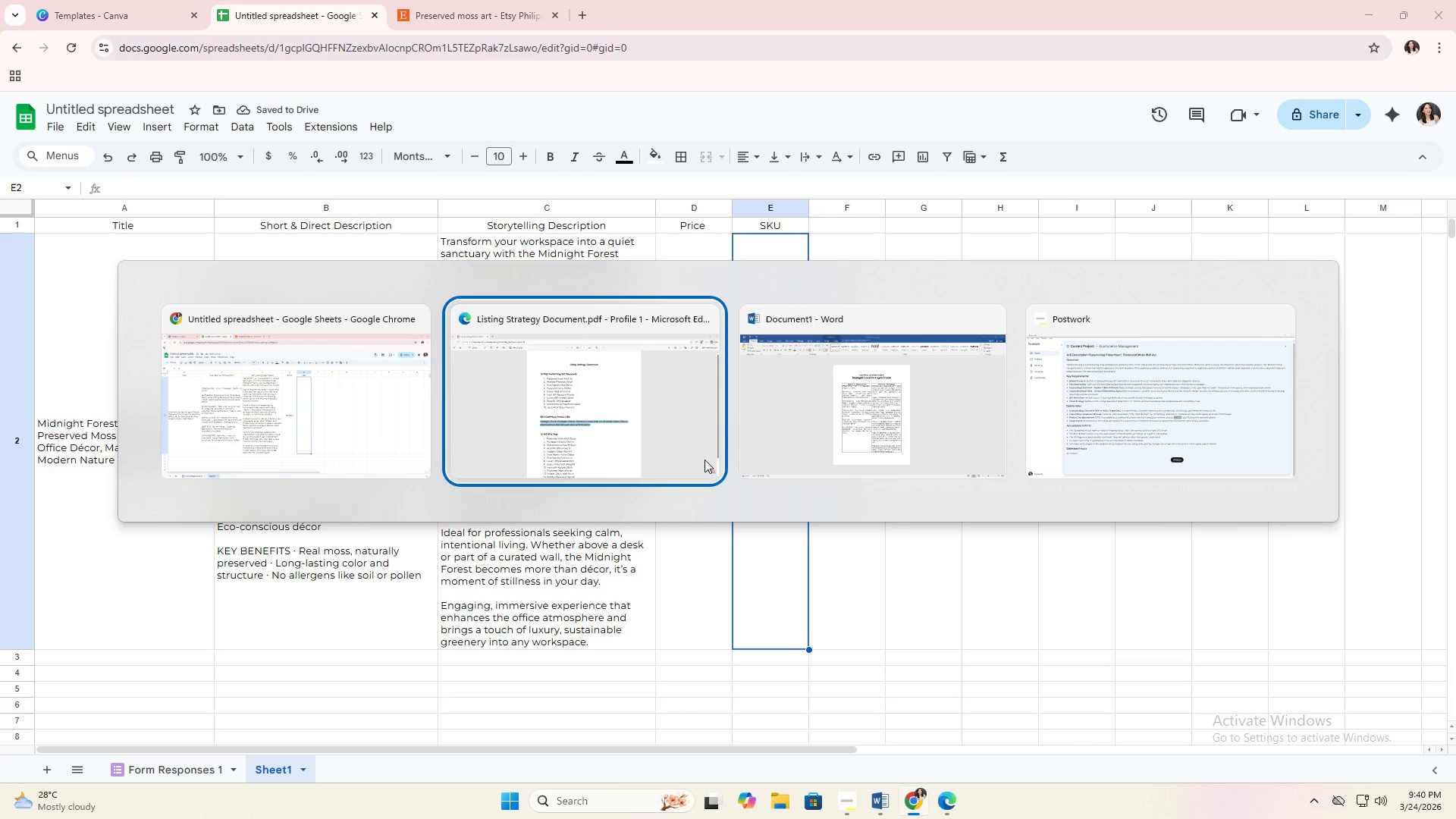 
key(Alt+Tab)
 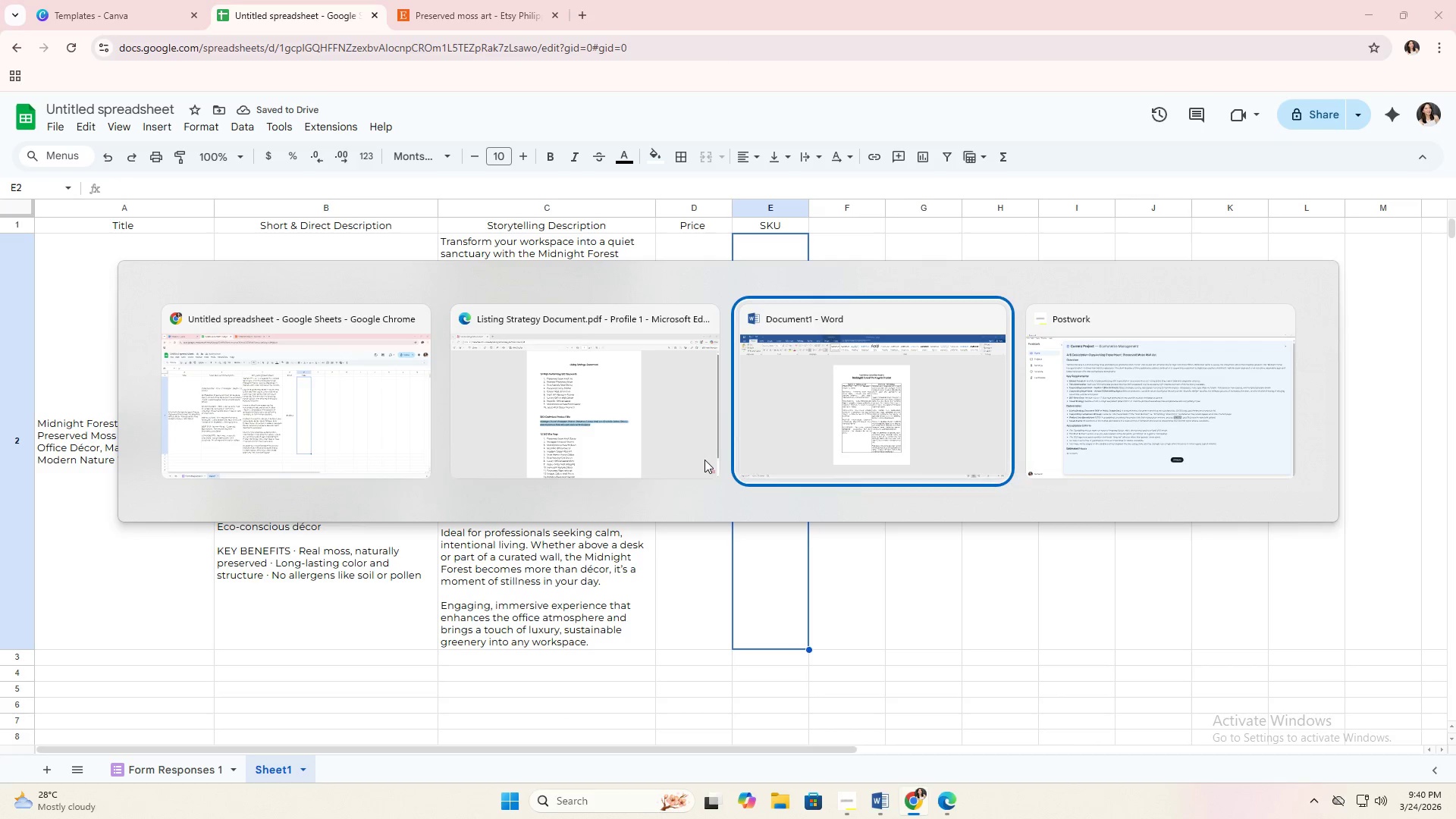 
key(Alt+Tab)